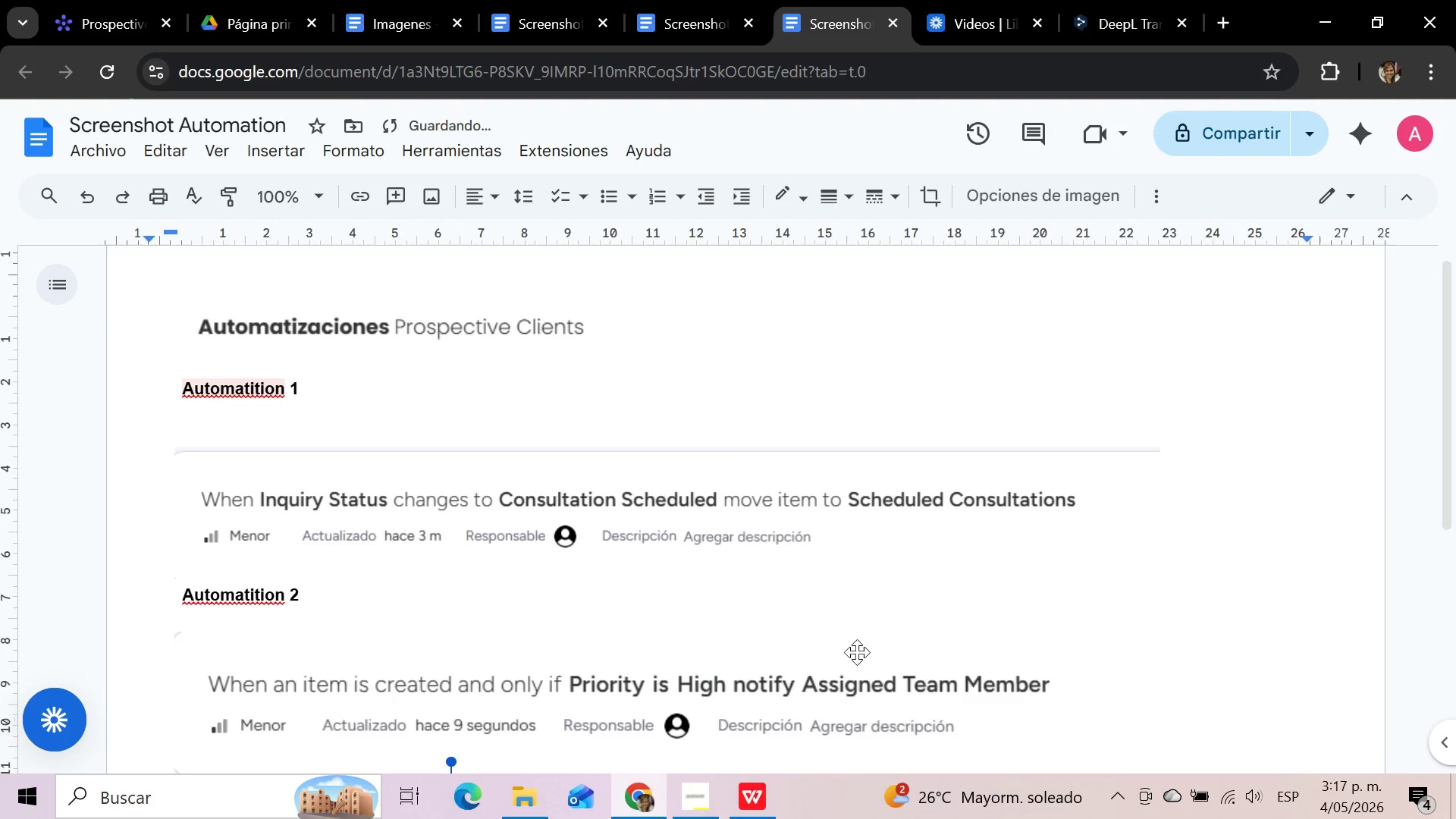 
scroll: coordinate [857, 652], scroll_direction: down, amount: 2.0
 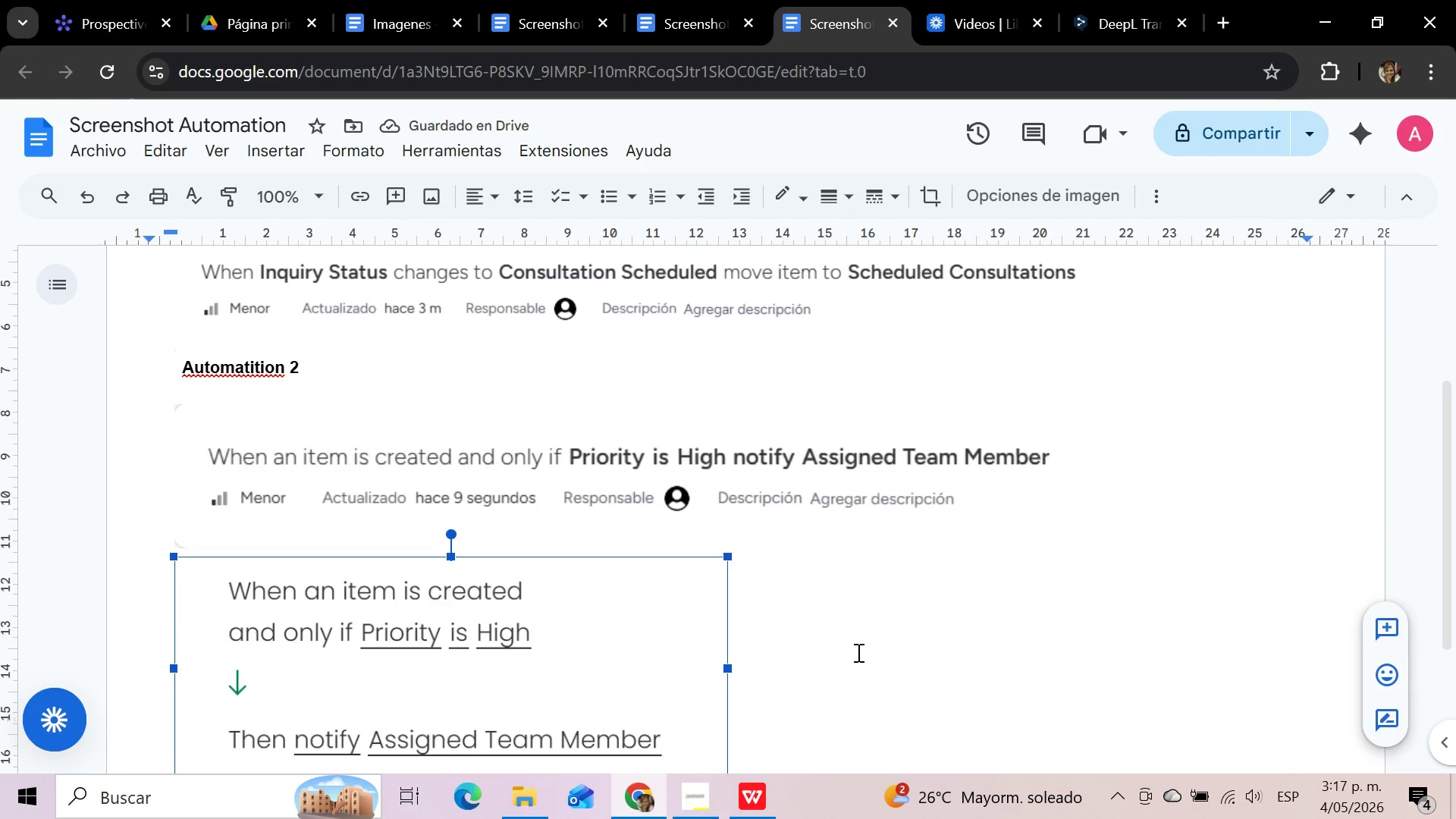 
left_click([1006, 674])
 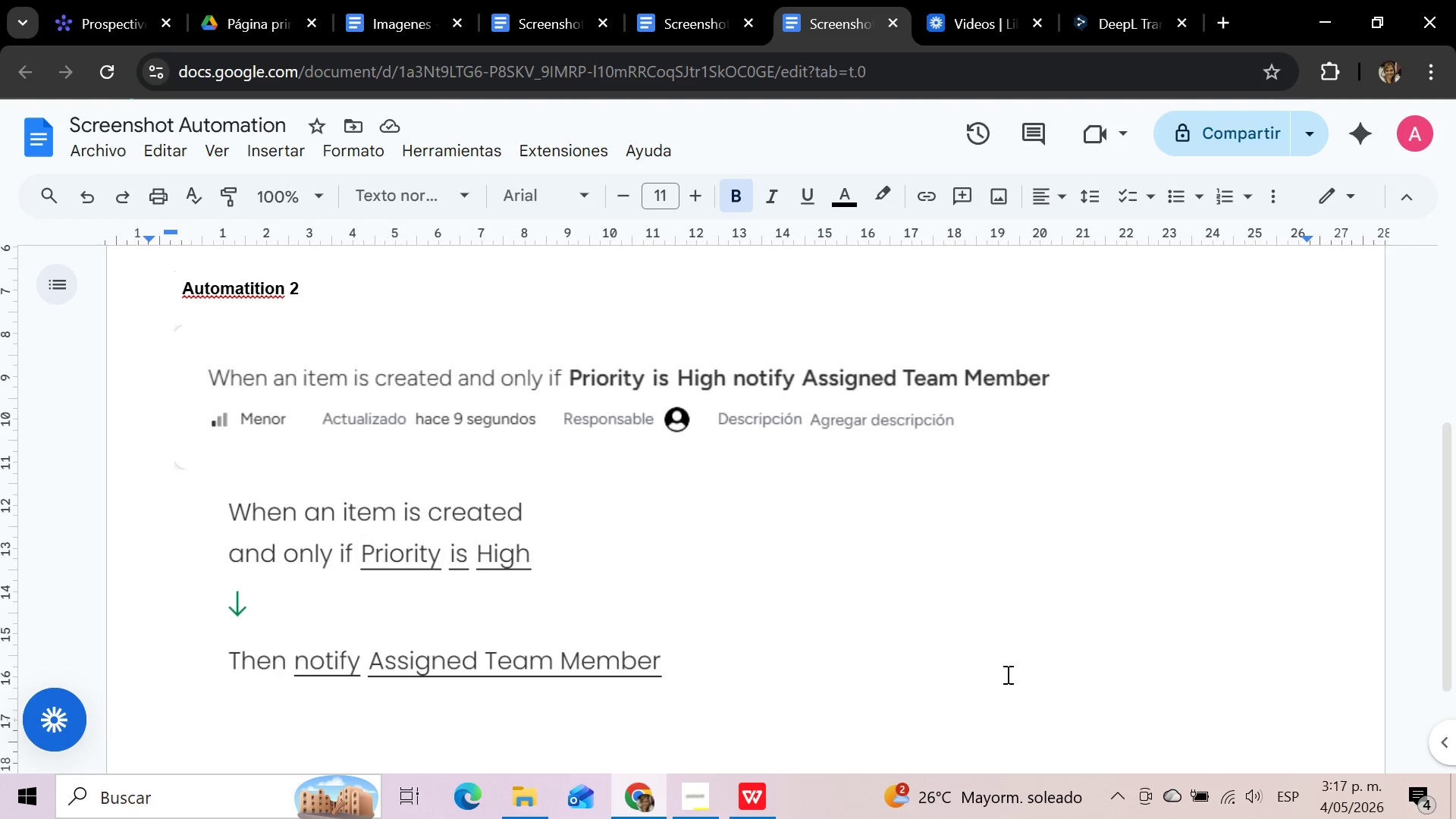 
wait(6.09)
 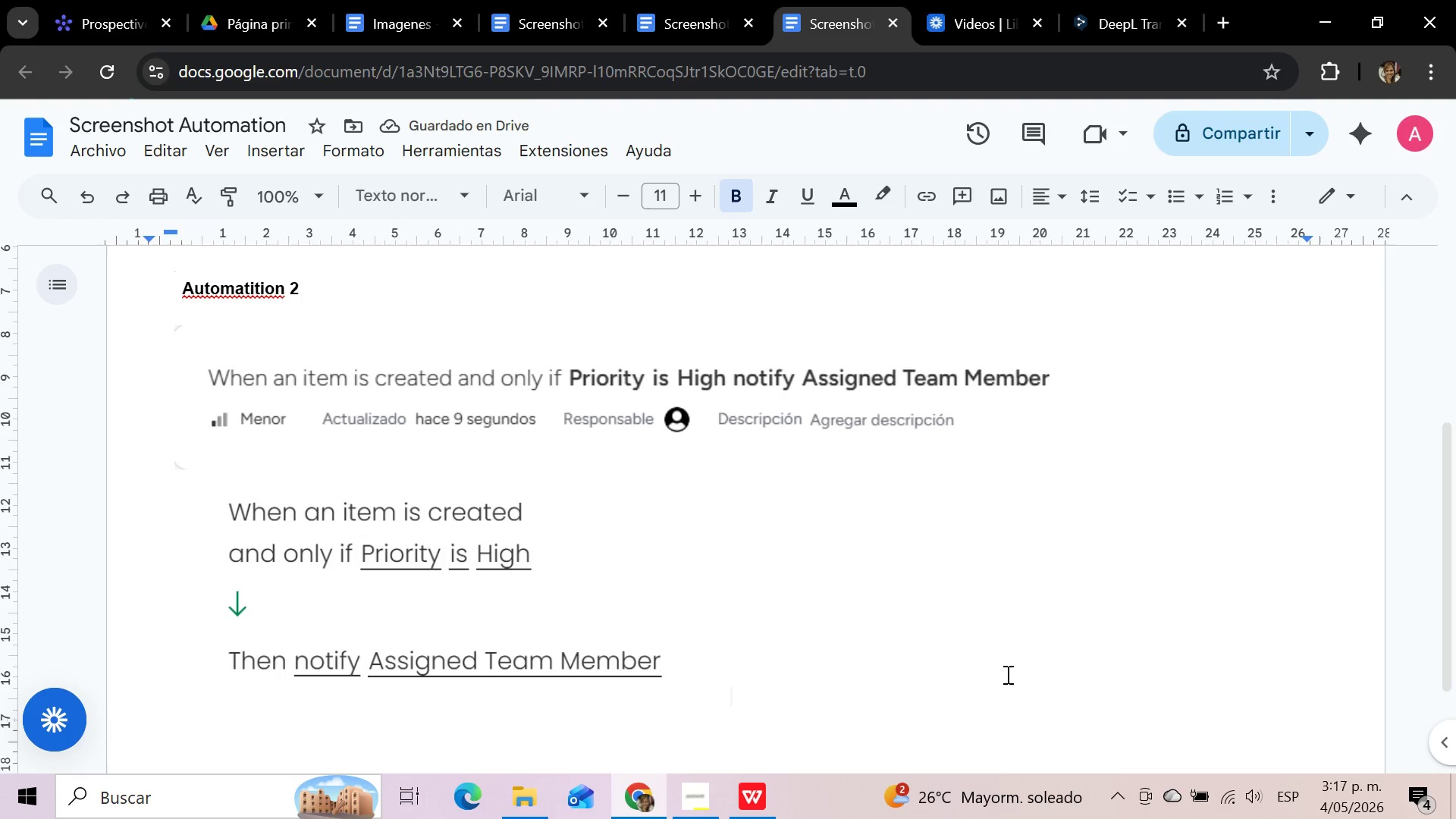 
left_click([124, 4])
 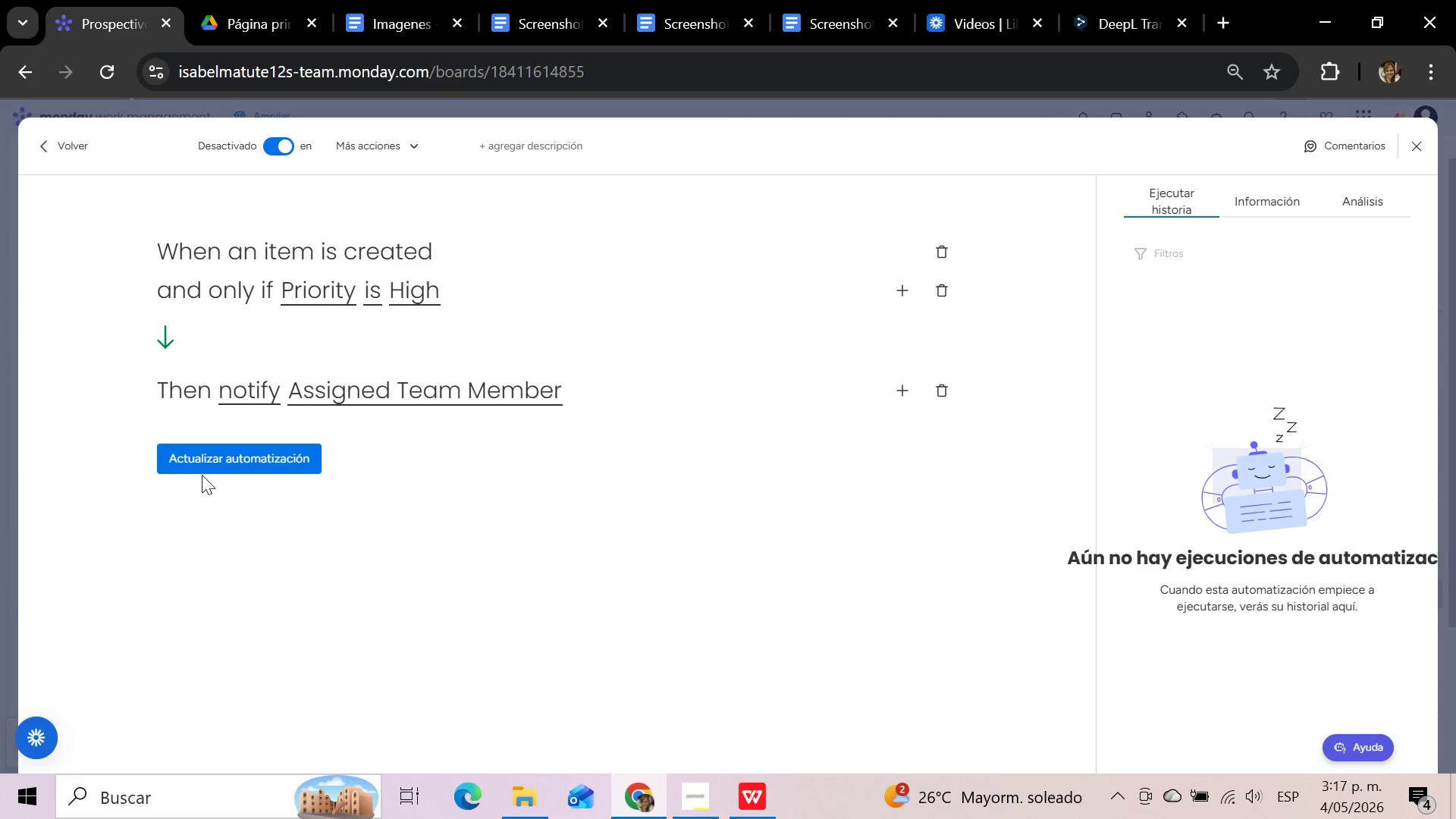 
left_click([204, 467])
 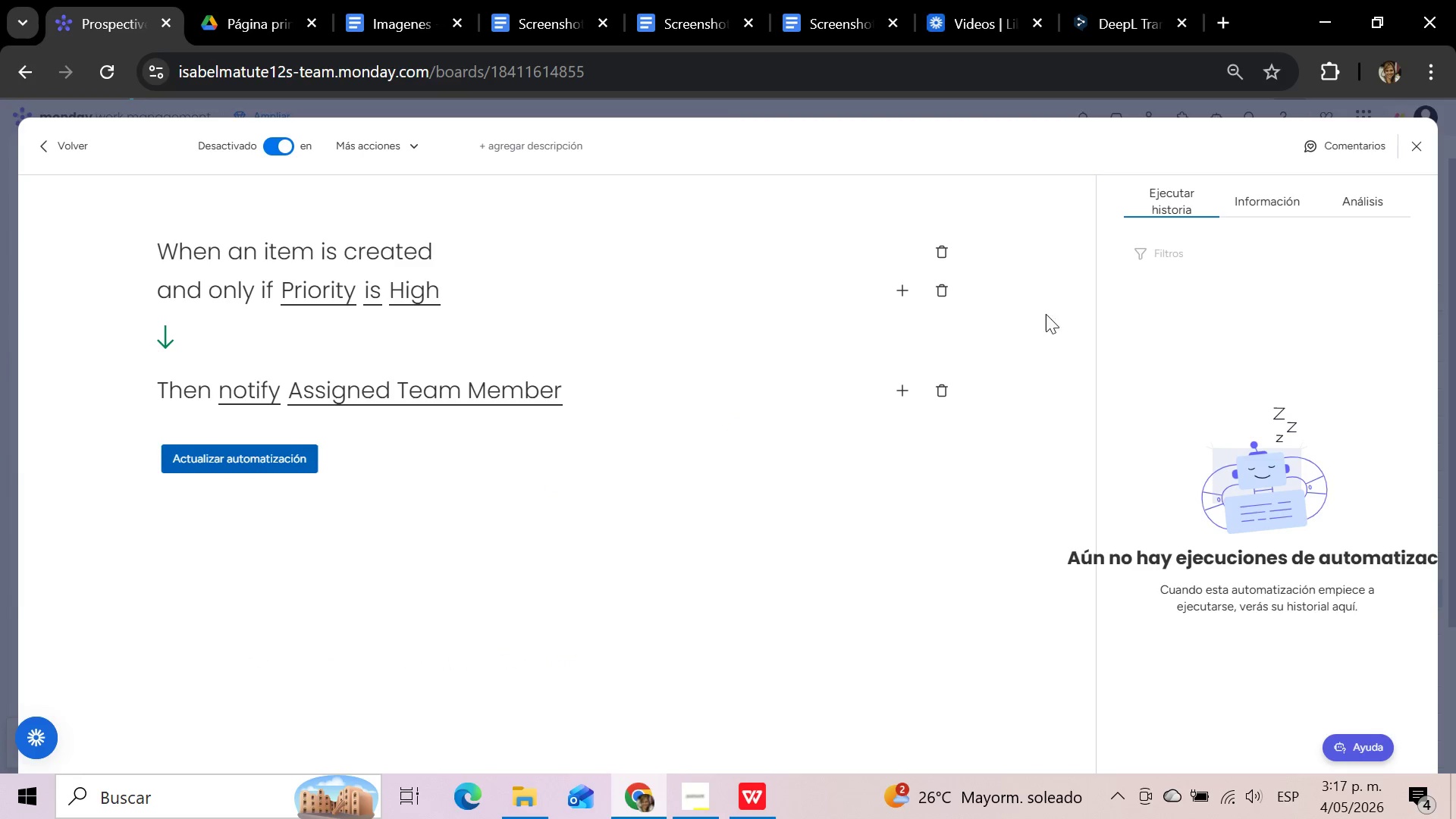 
mouse_move([1172, 195])
 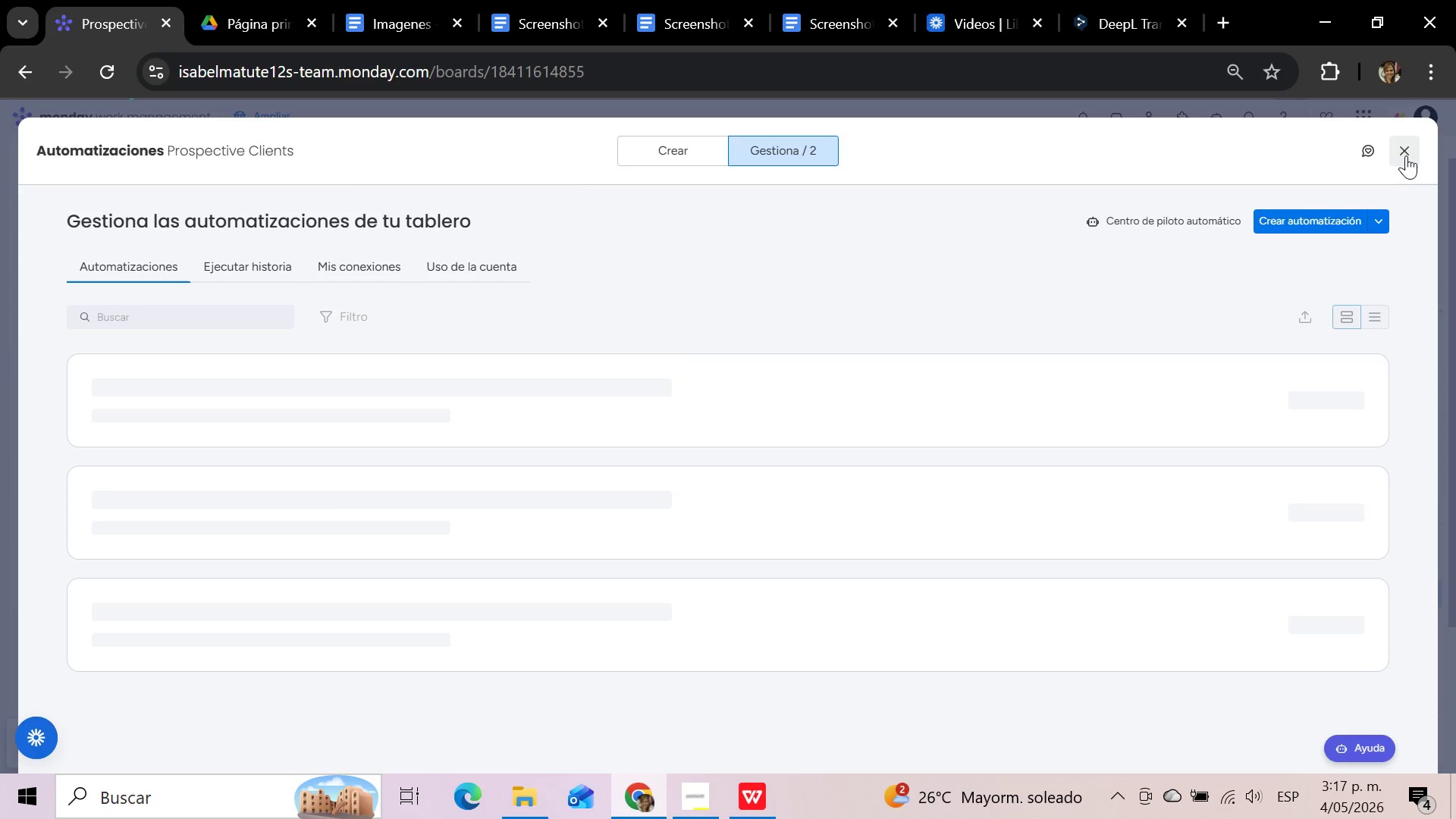 
wait(5.34)
 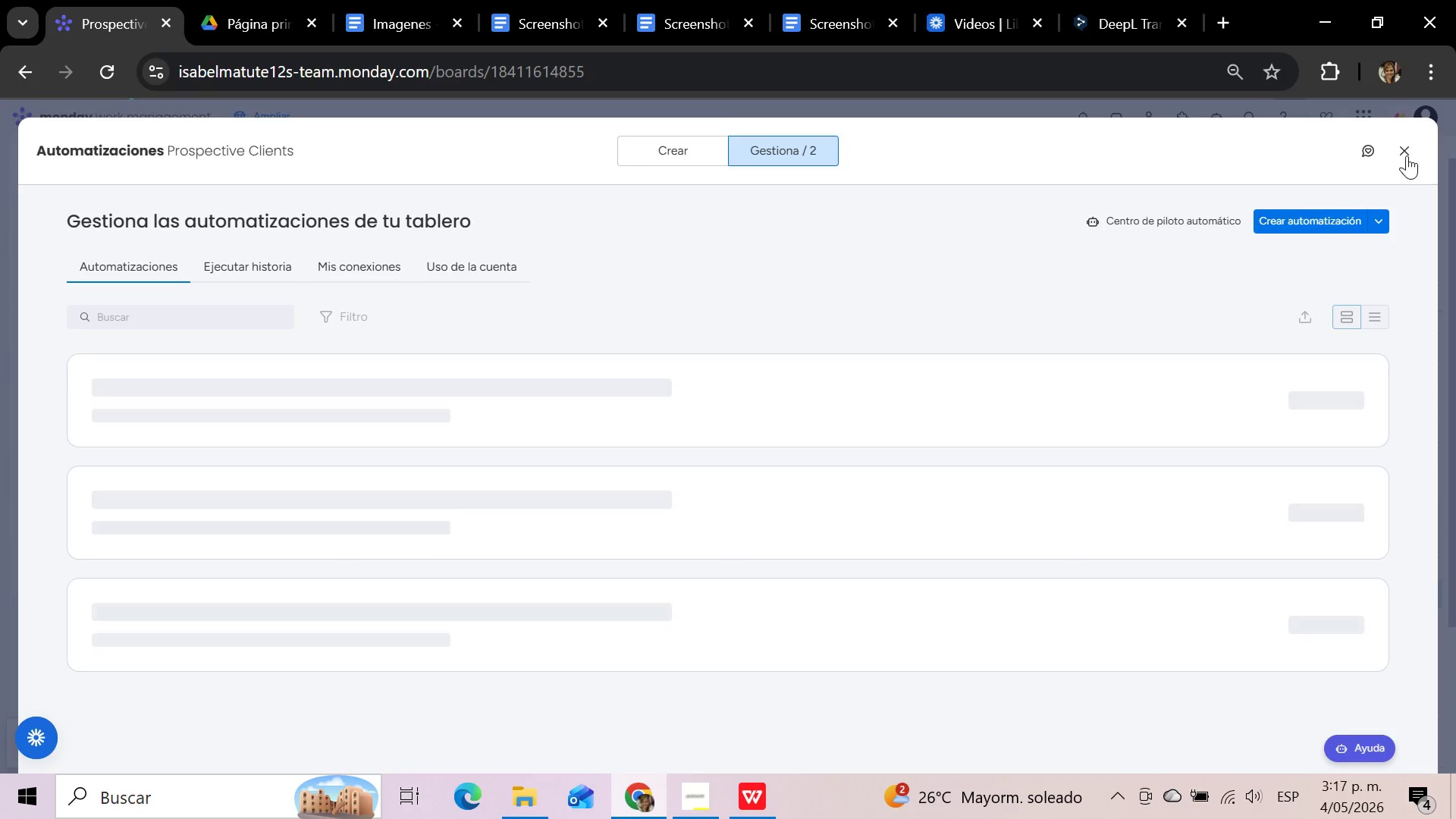 
left_click([1406, 155])
 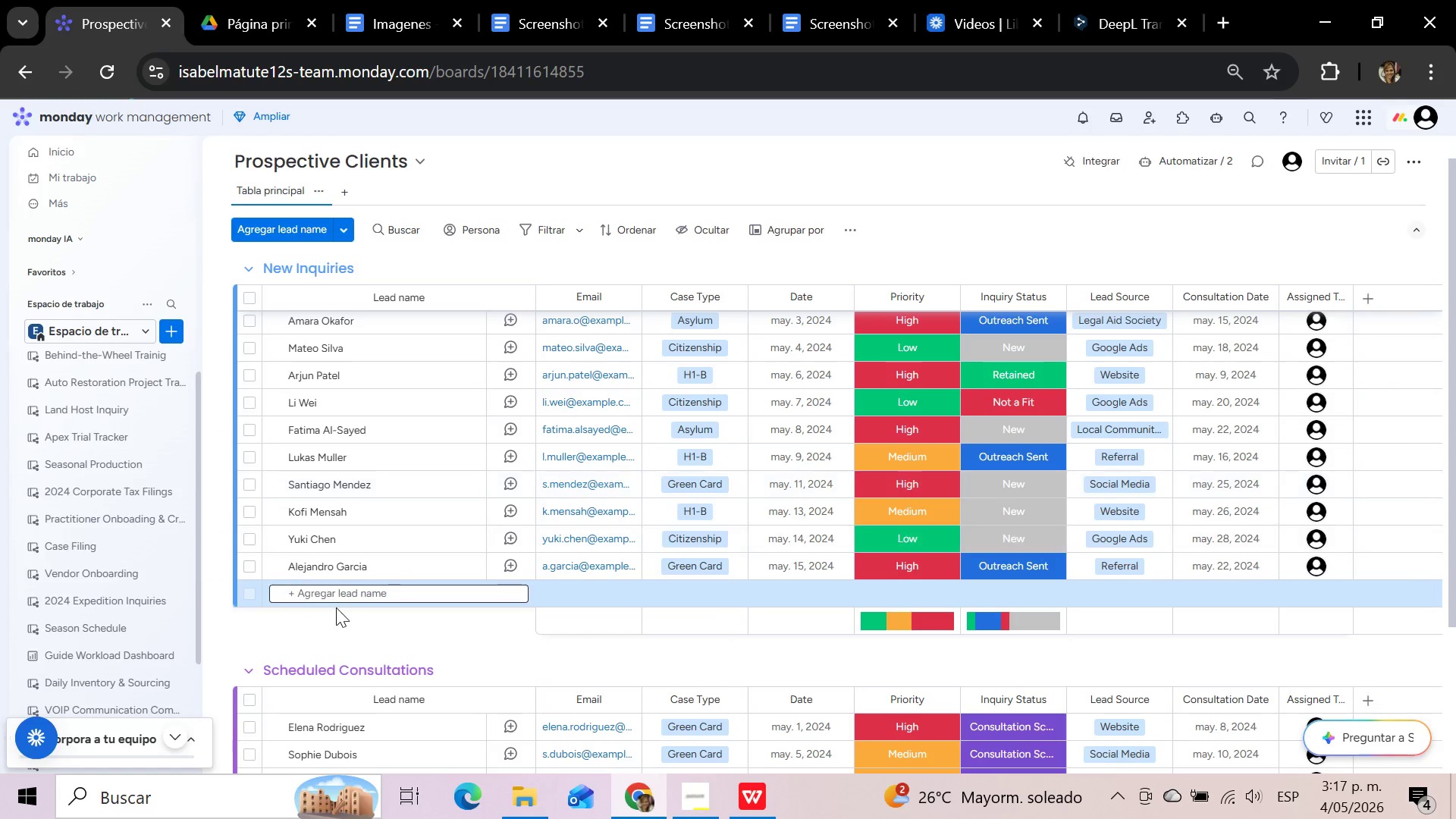 
left_click([345, 595])
 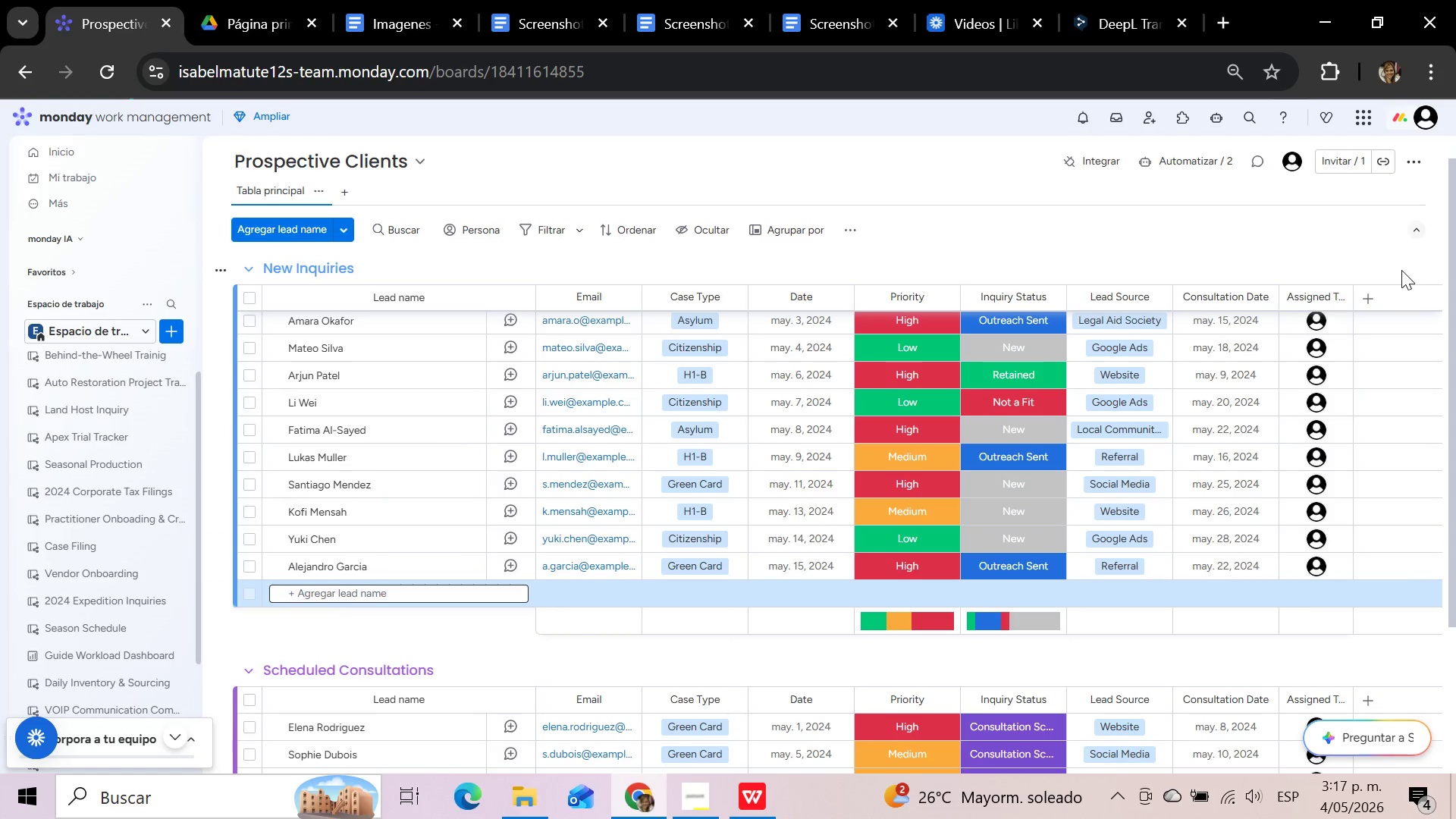 
type(Nicolas Fabian Ruea)
key(Backspace)
type(da)
 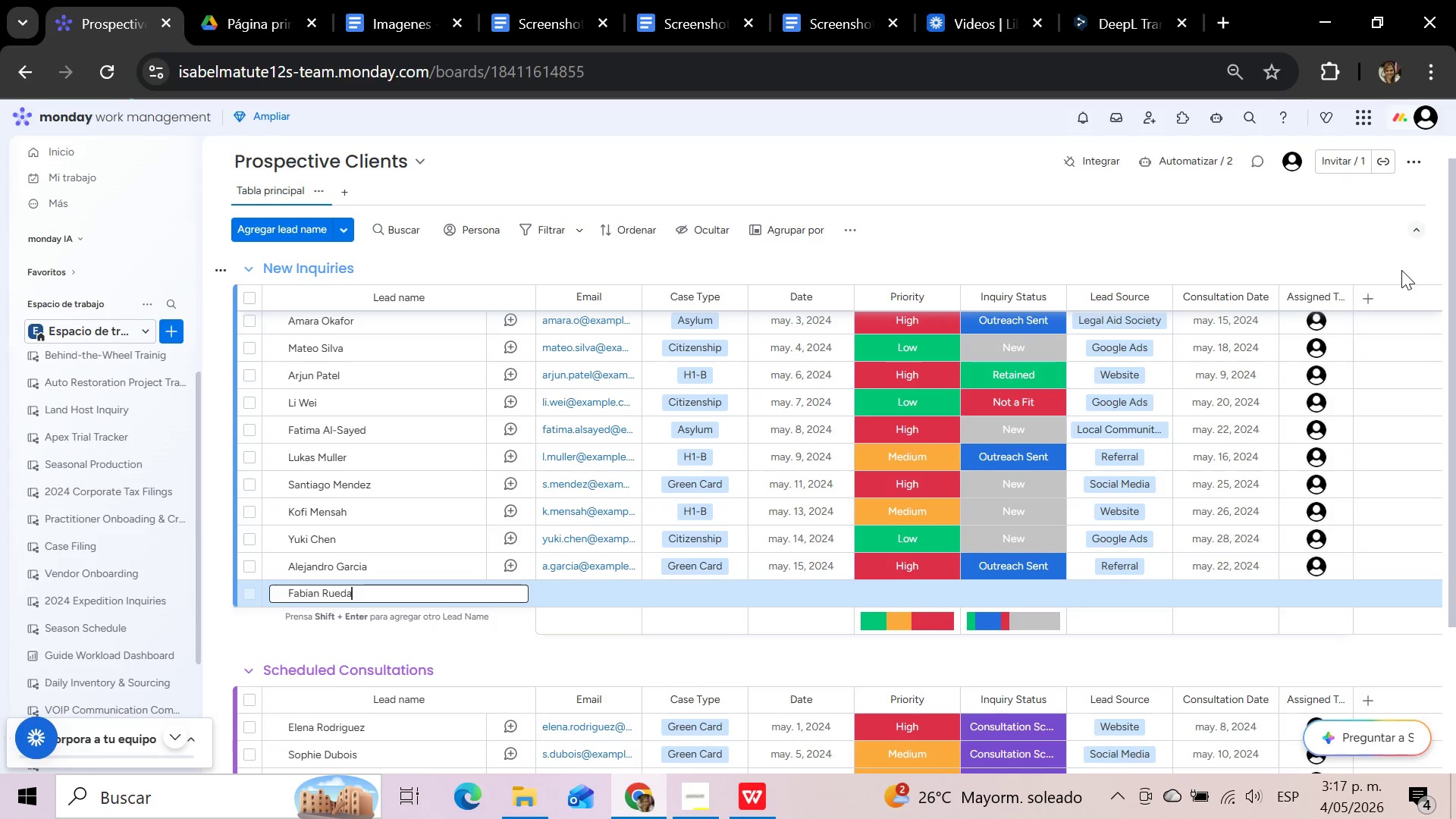 
left_click([554, 591])
 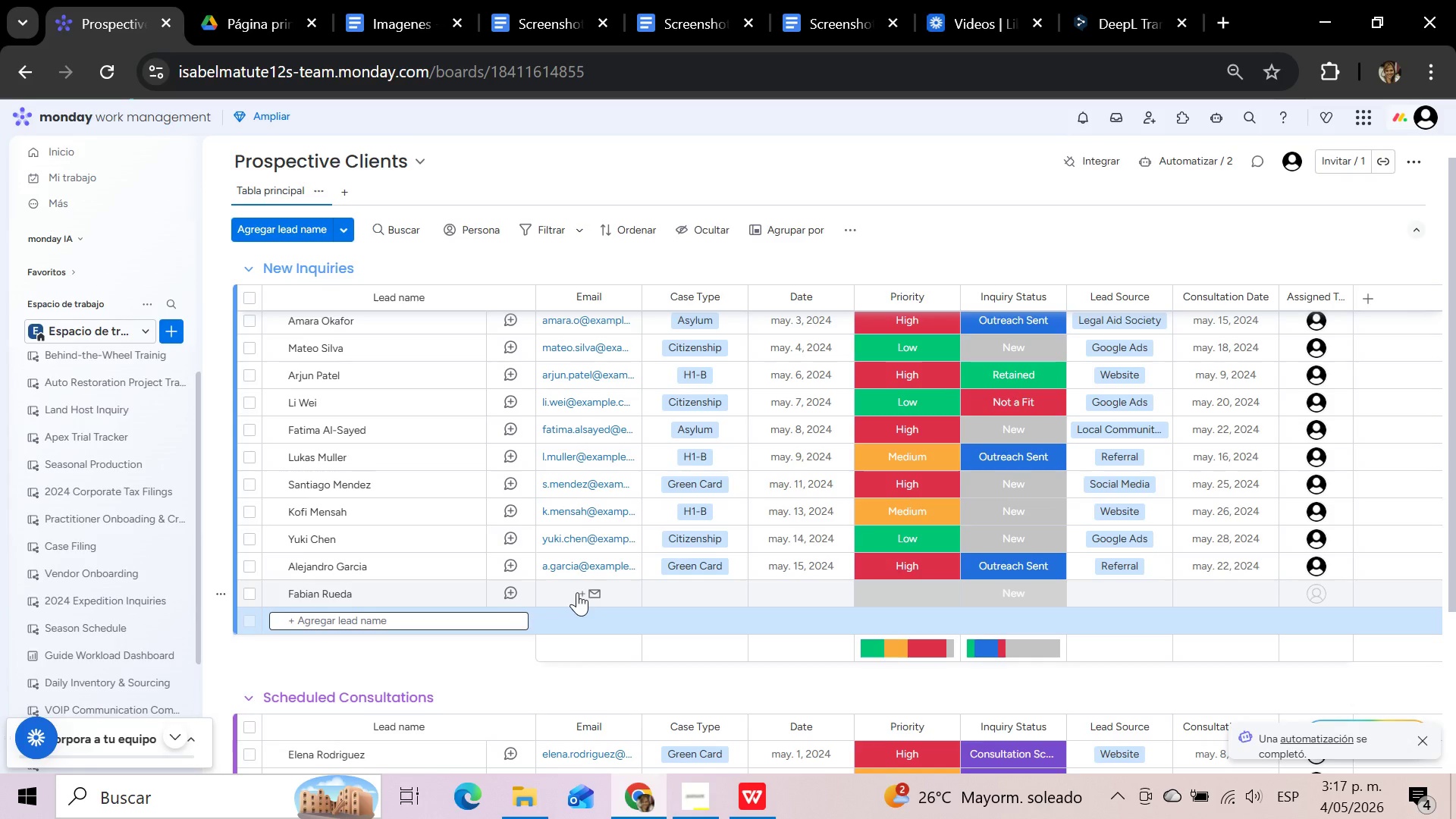 
left_click([572, 592])
 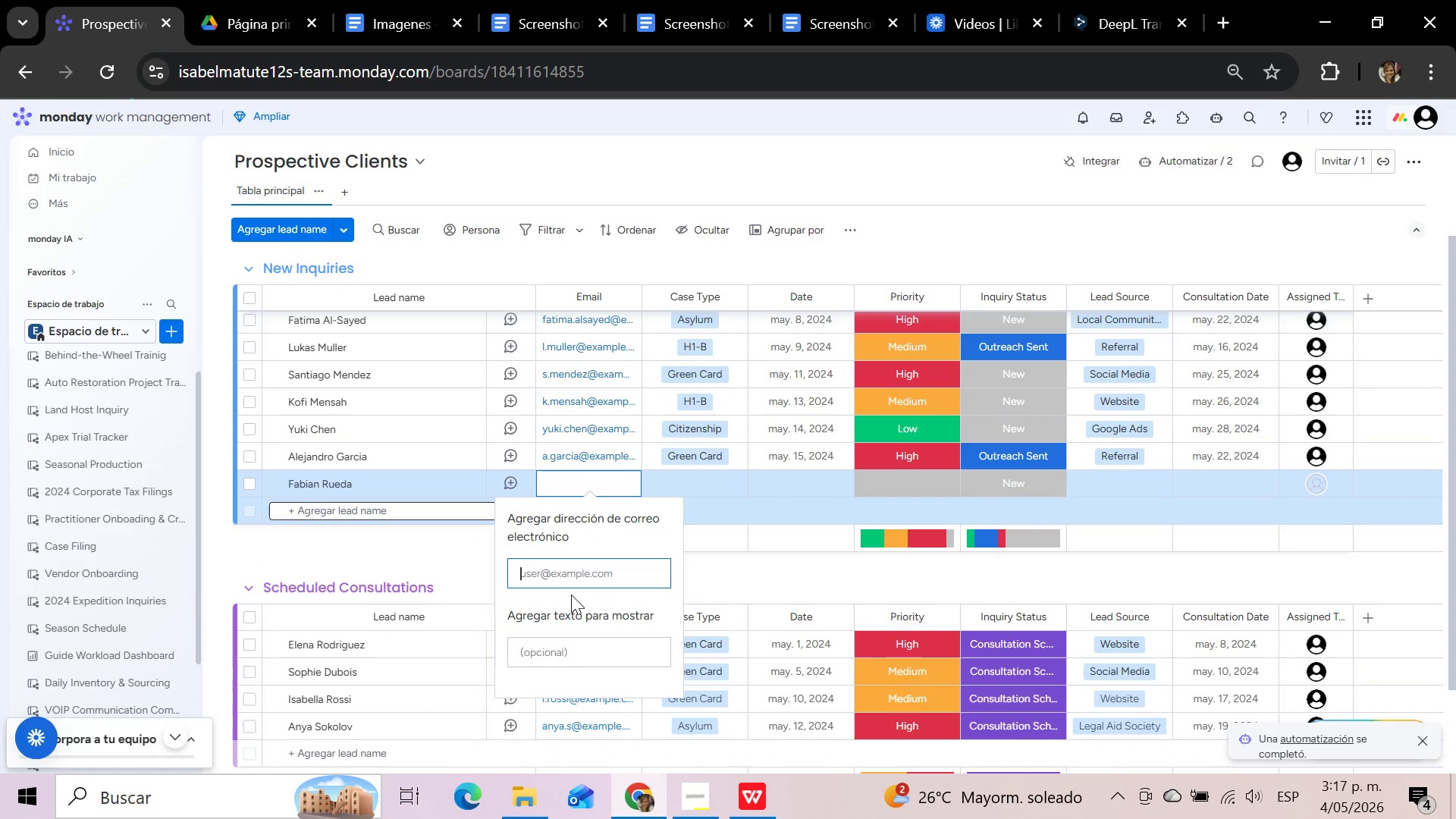 
type(fabian)
 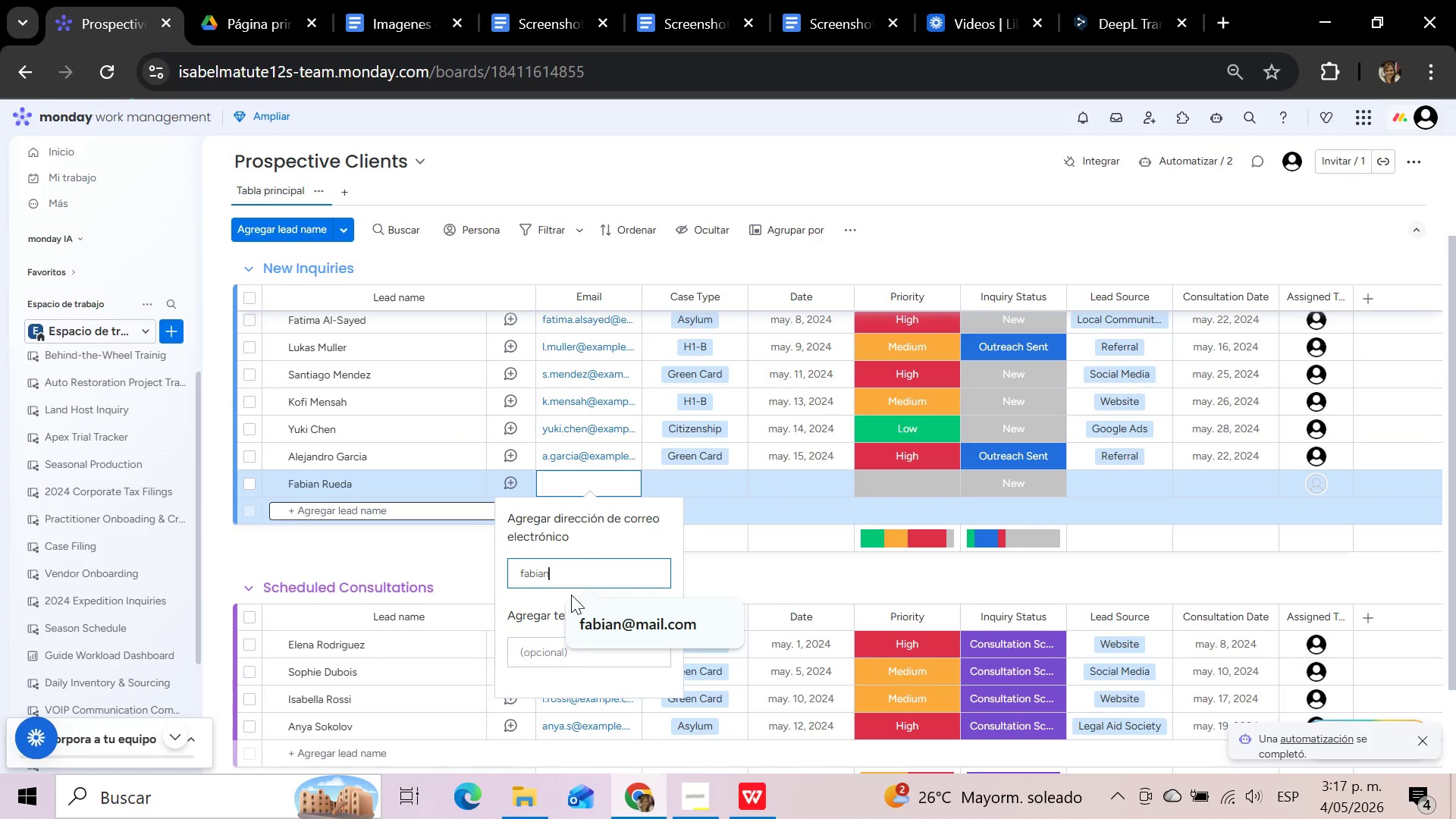 
left_click([606, 630])
 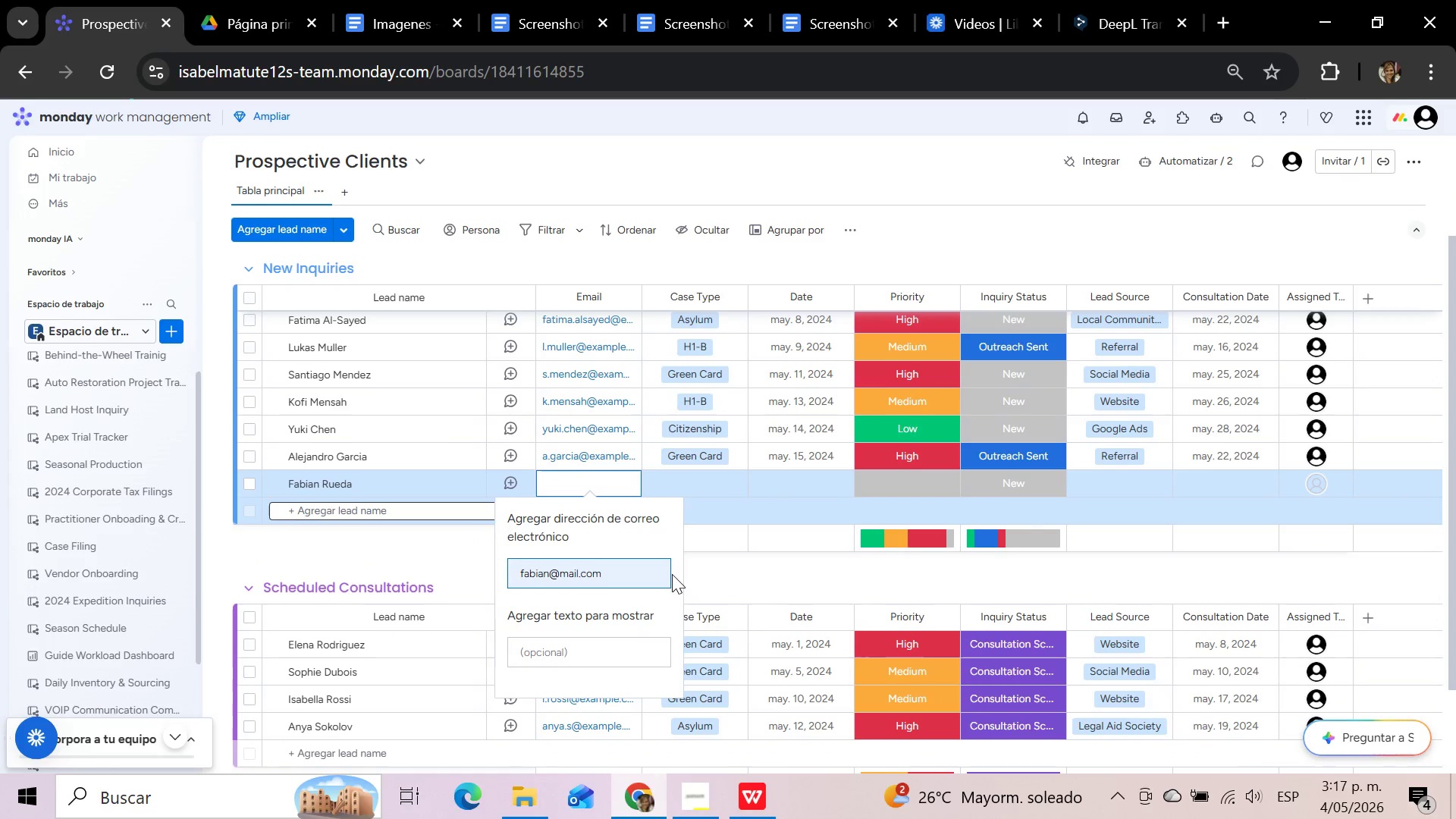 
key(Enter)
 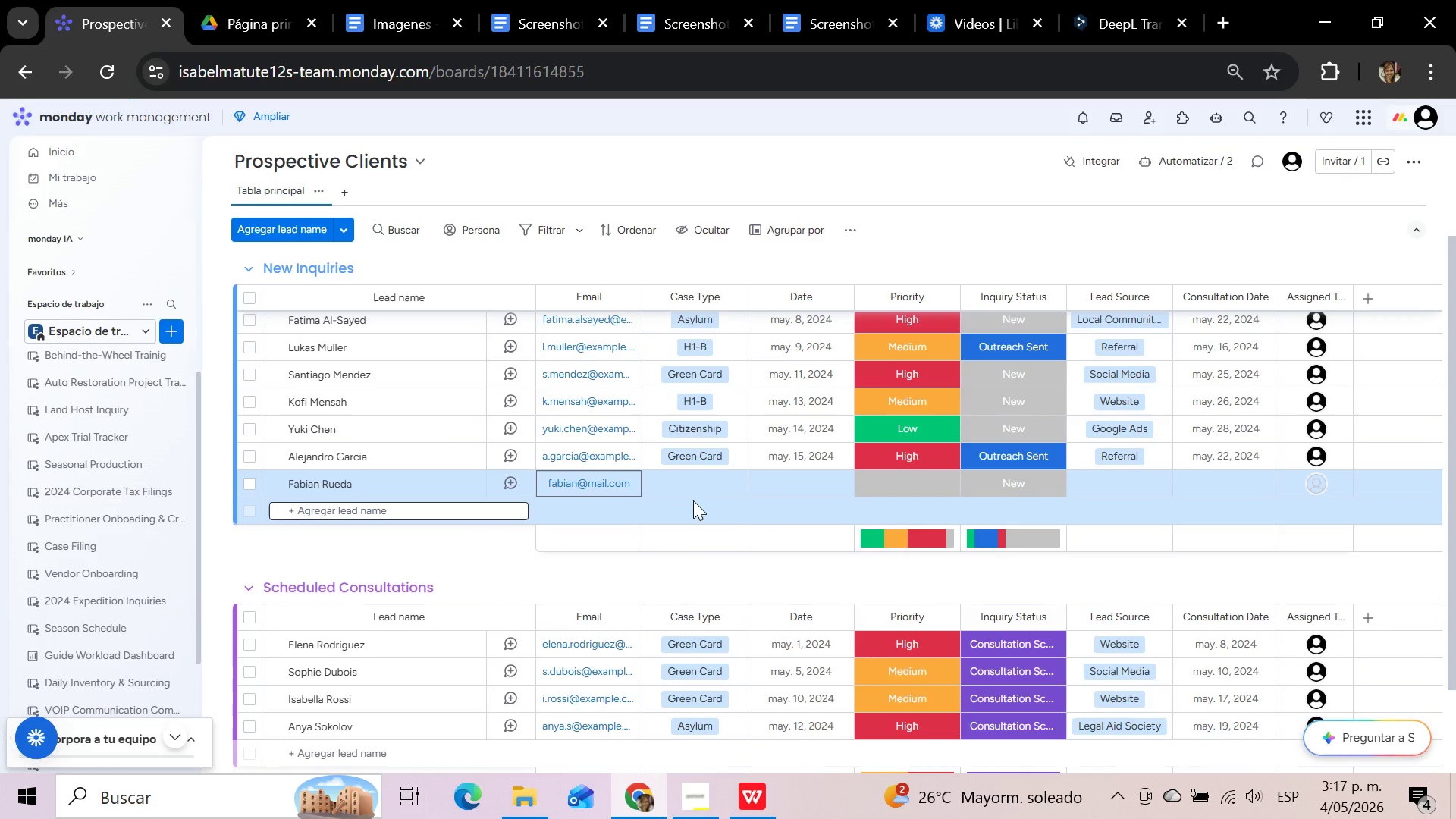 
left_click([692, 485])
 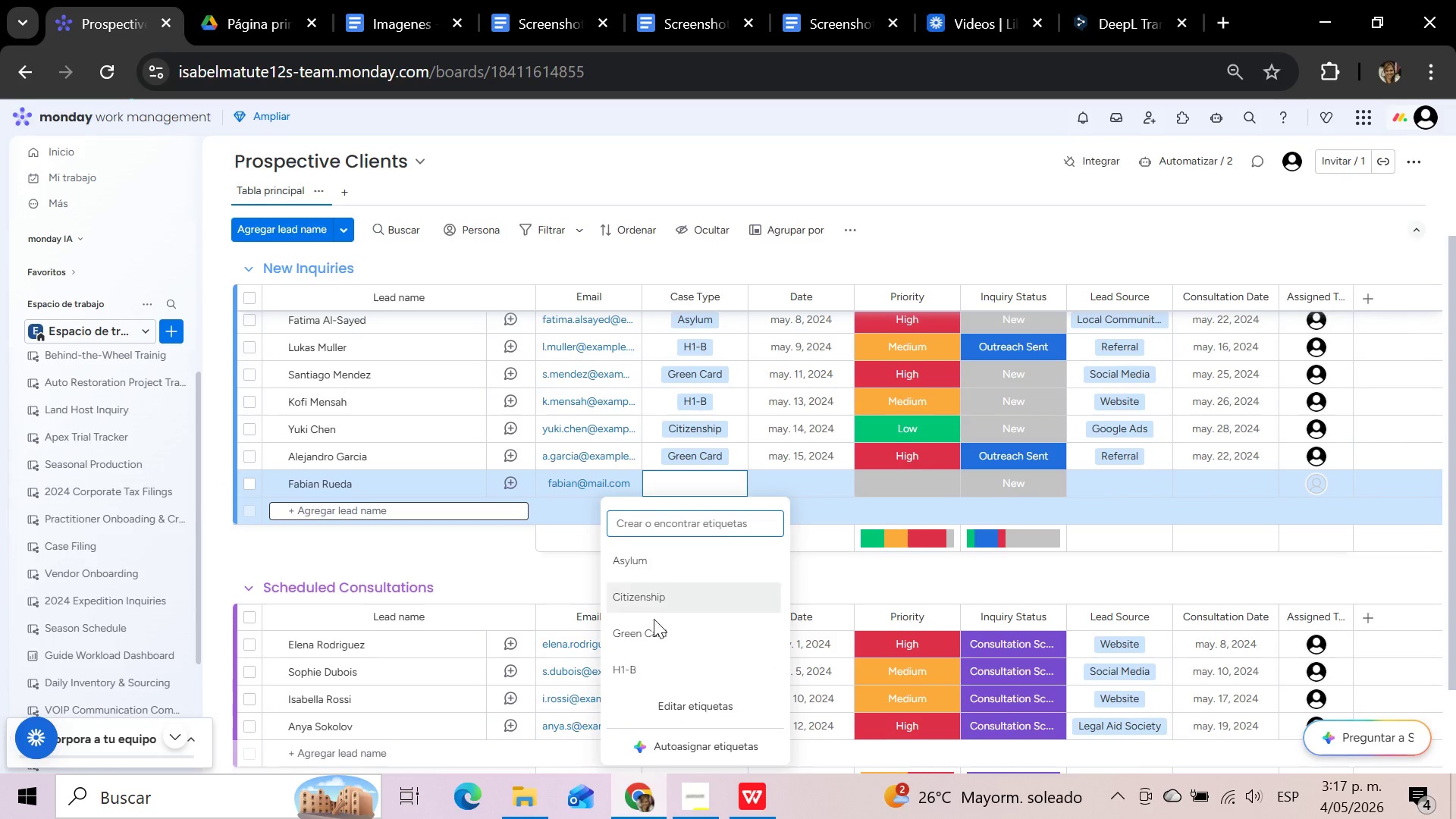 
left_click([648, 639])
 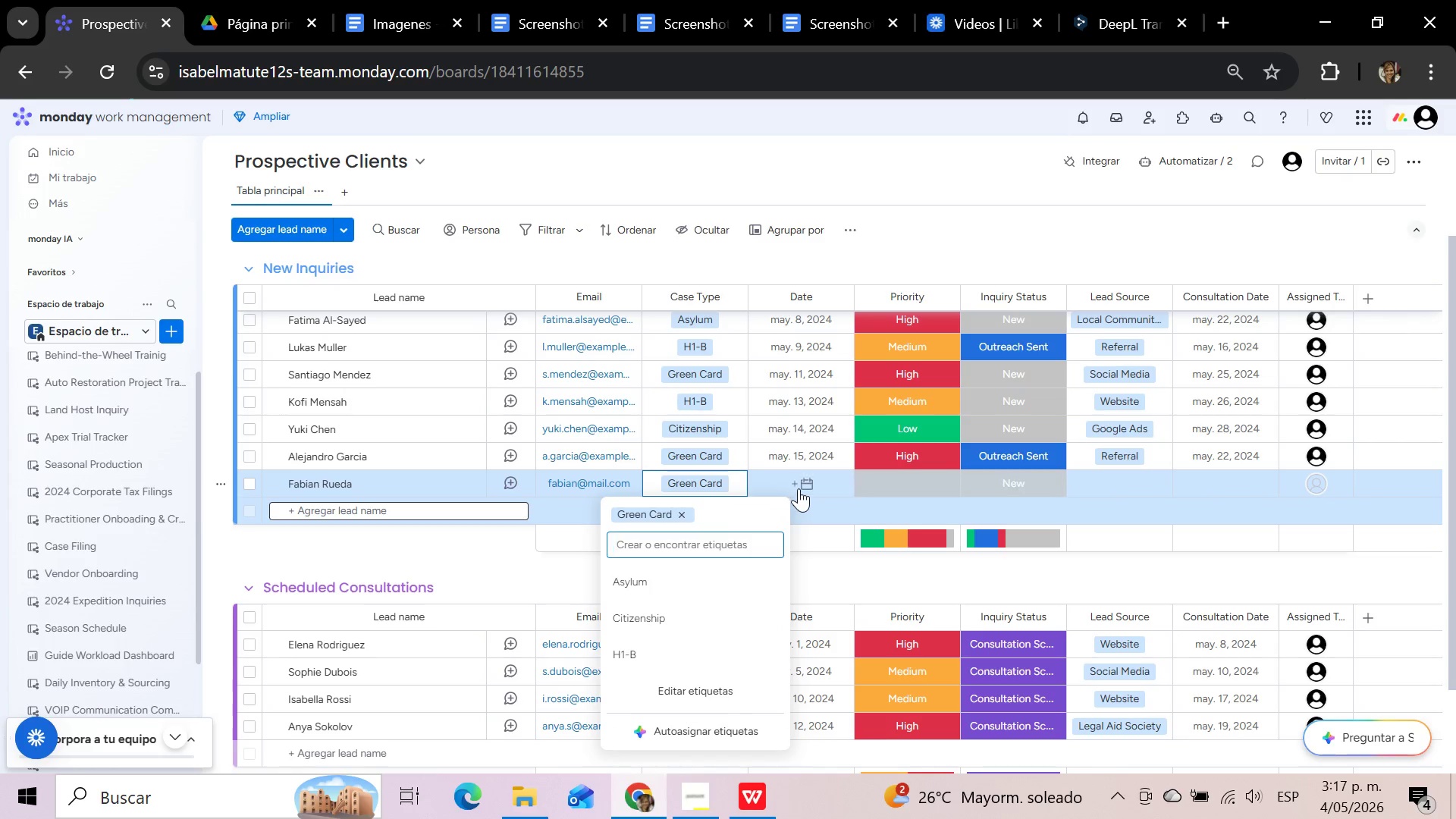 
left_click([799, 488])
 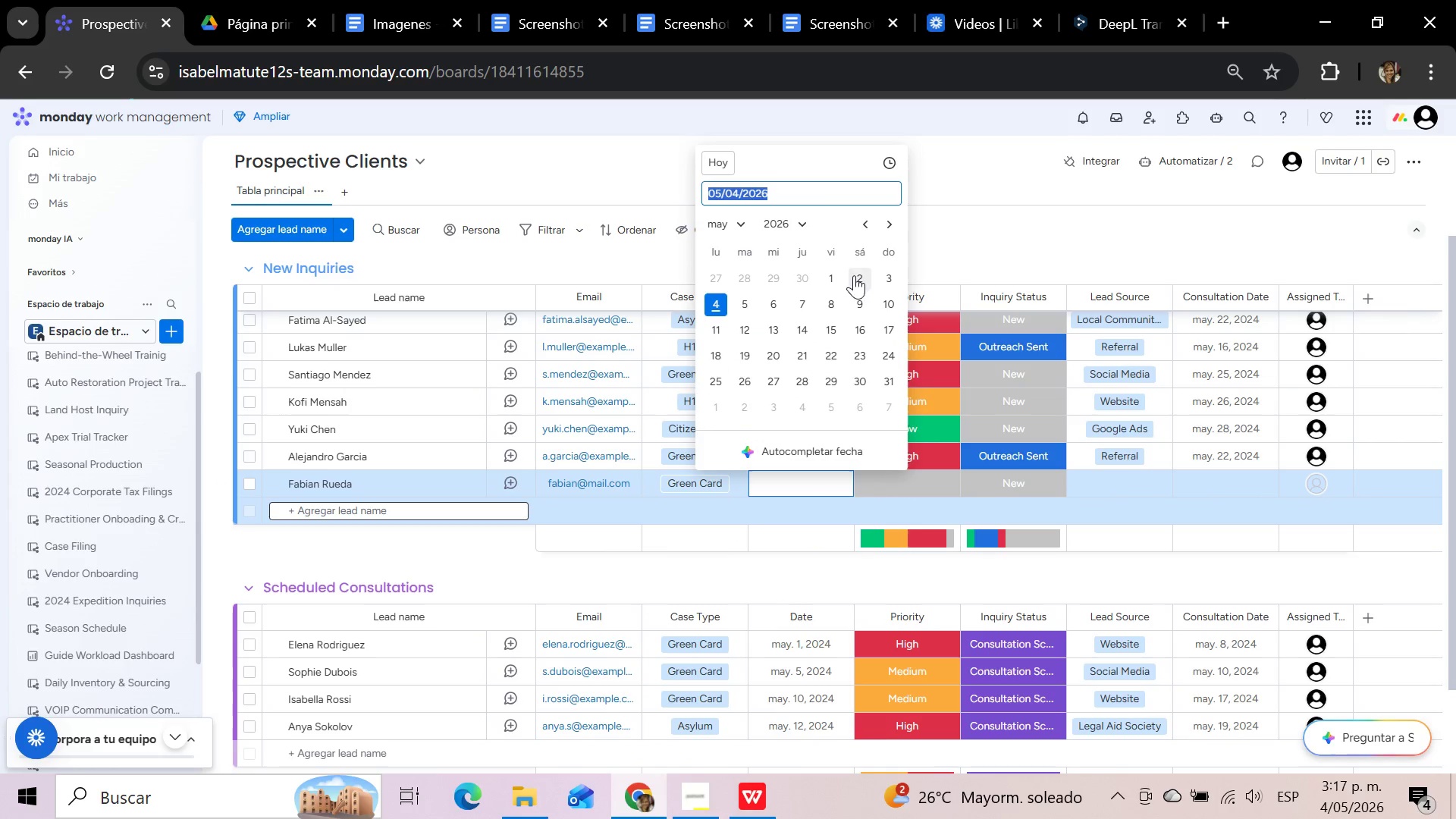 
left_click([802, 228])
 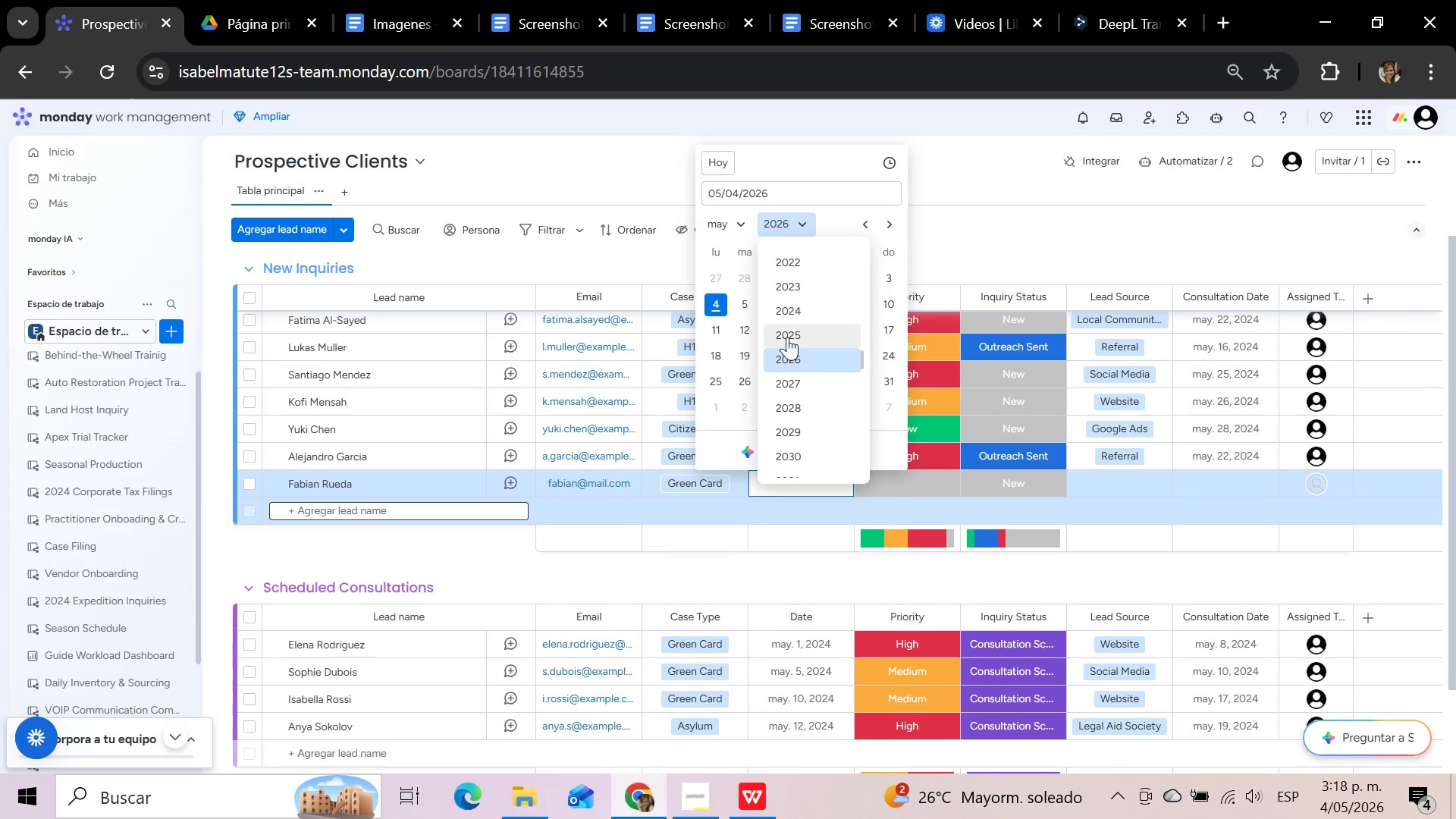 
left_click([789, 312])
 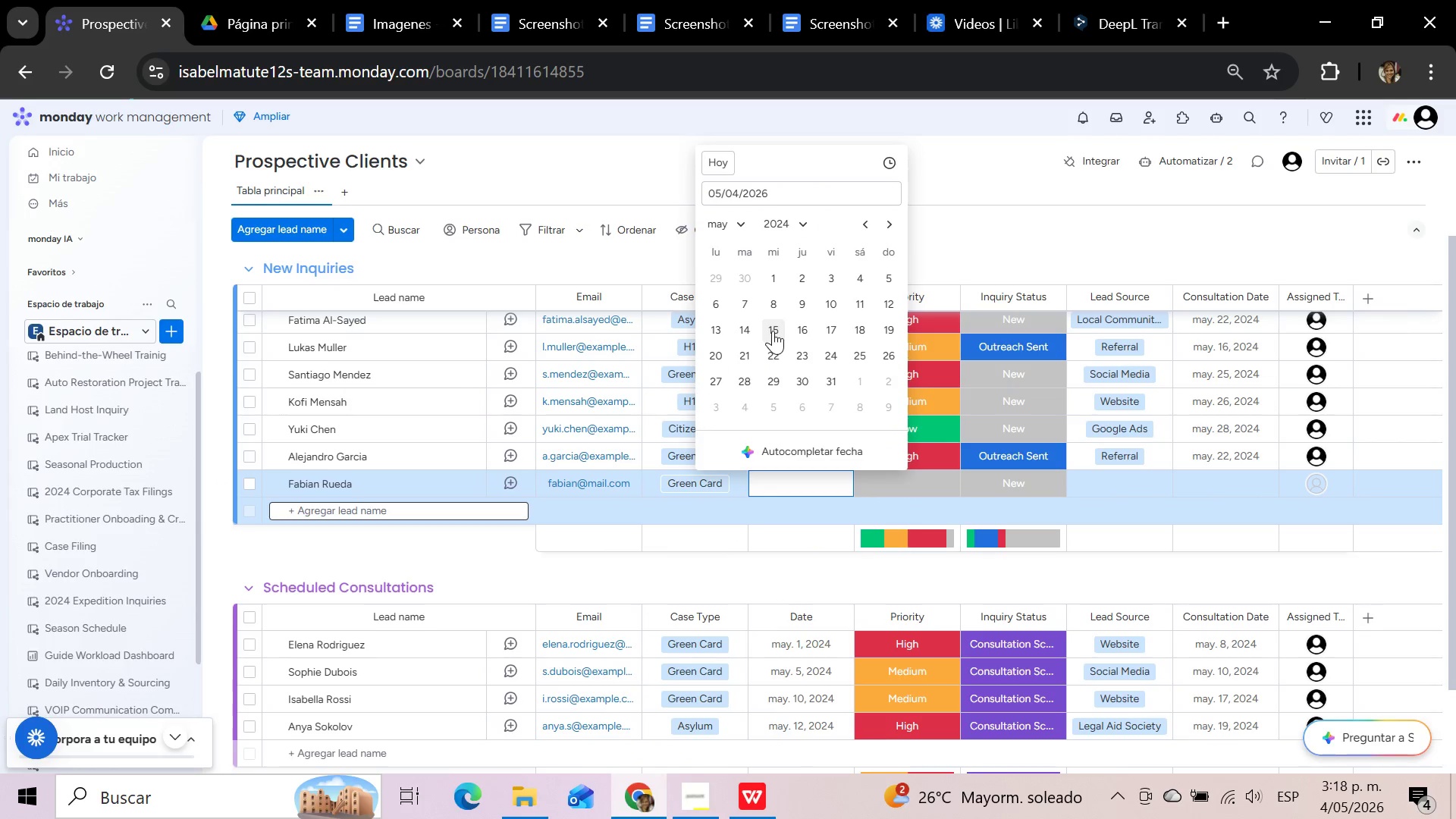 
left_click([773, 331])
 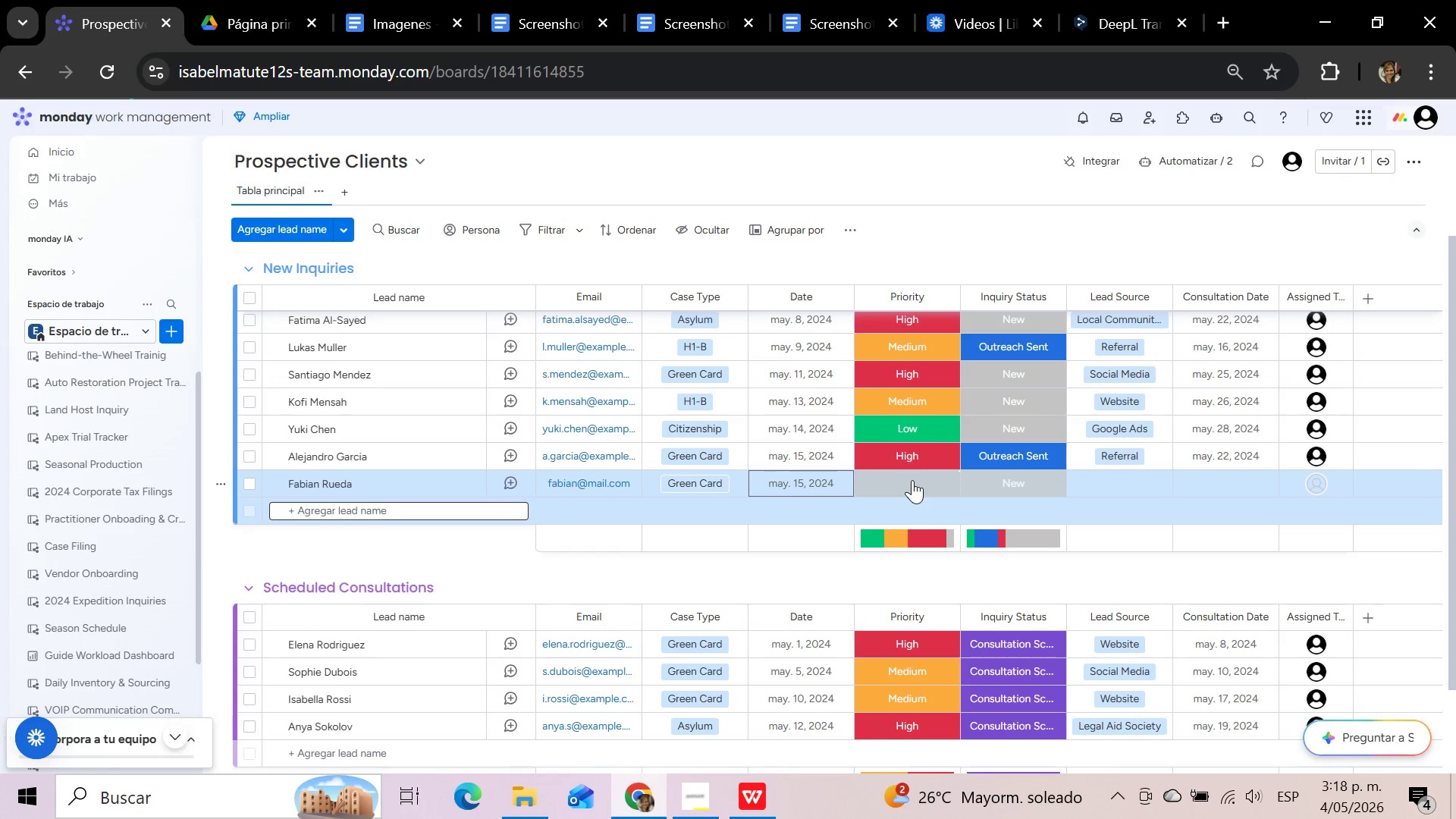 
left_click([912, 480])
 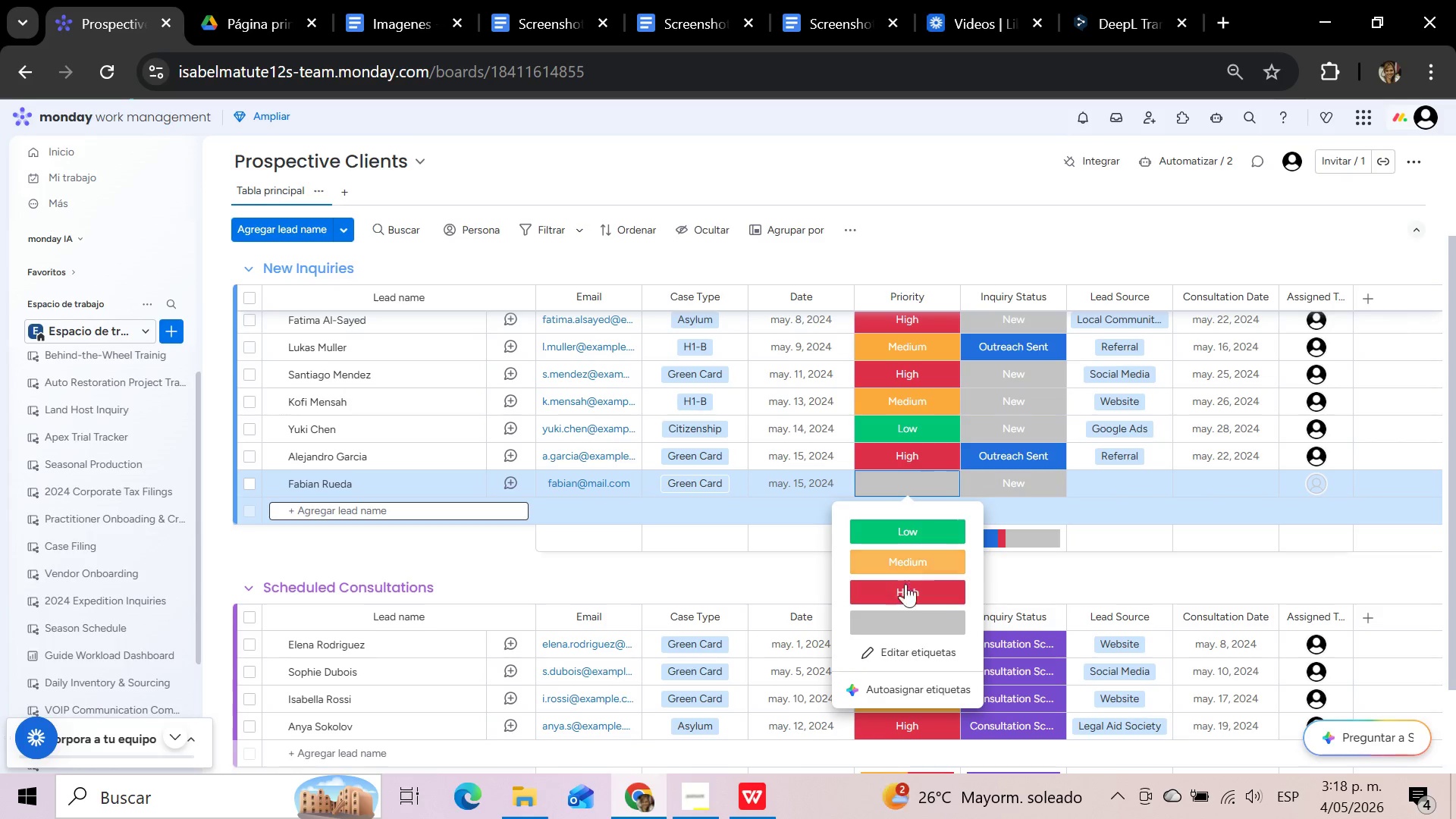 
left_click([905, 591])
 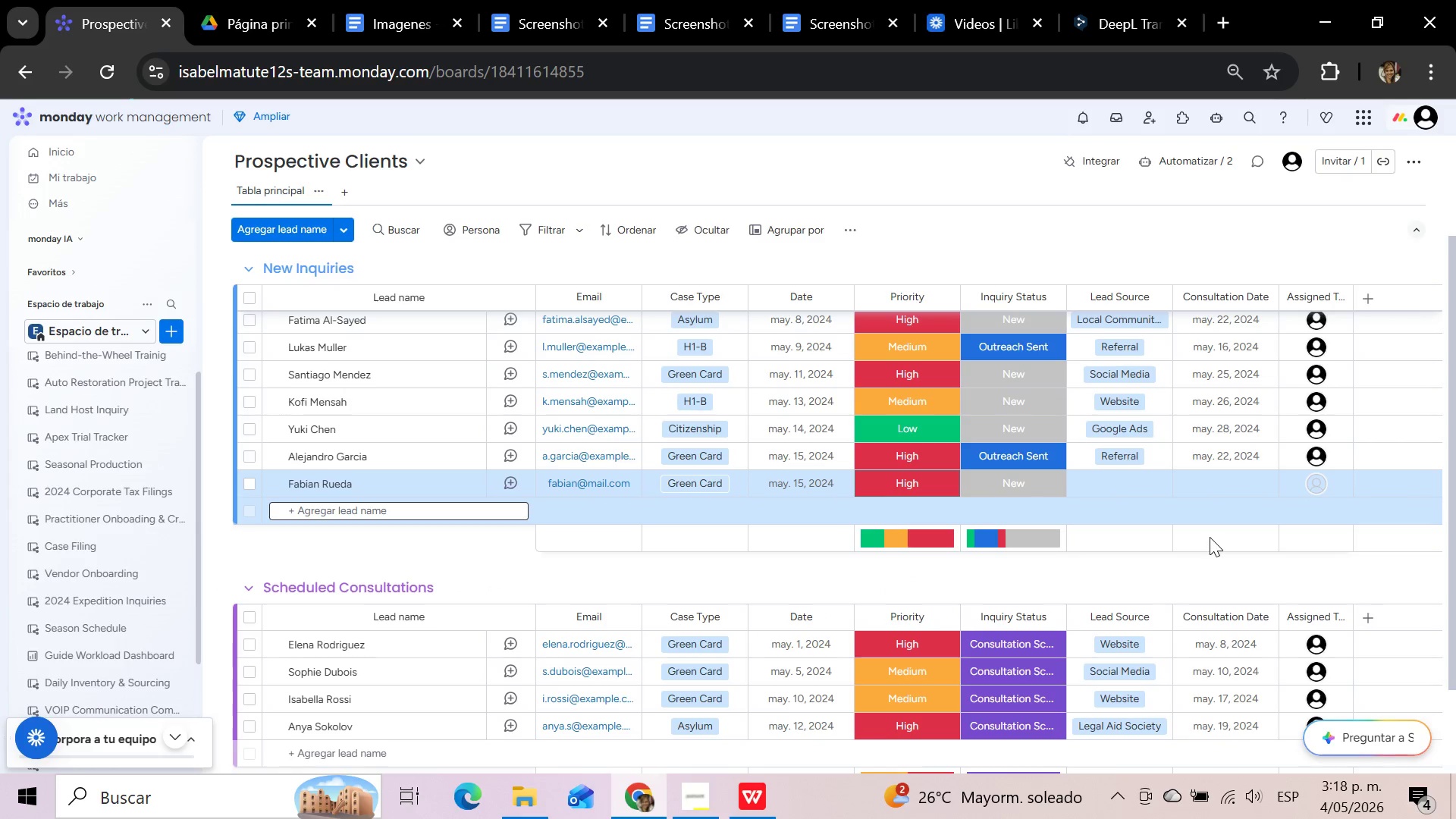 
left_click([1125, 479])
 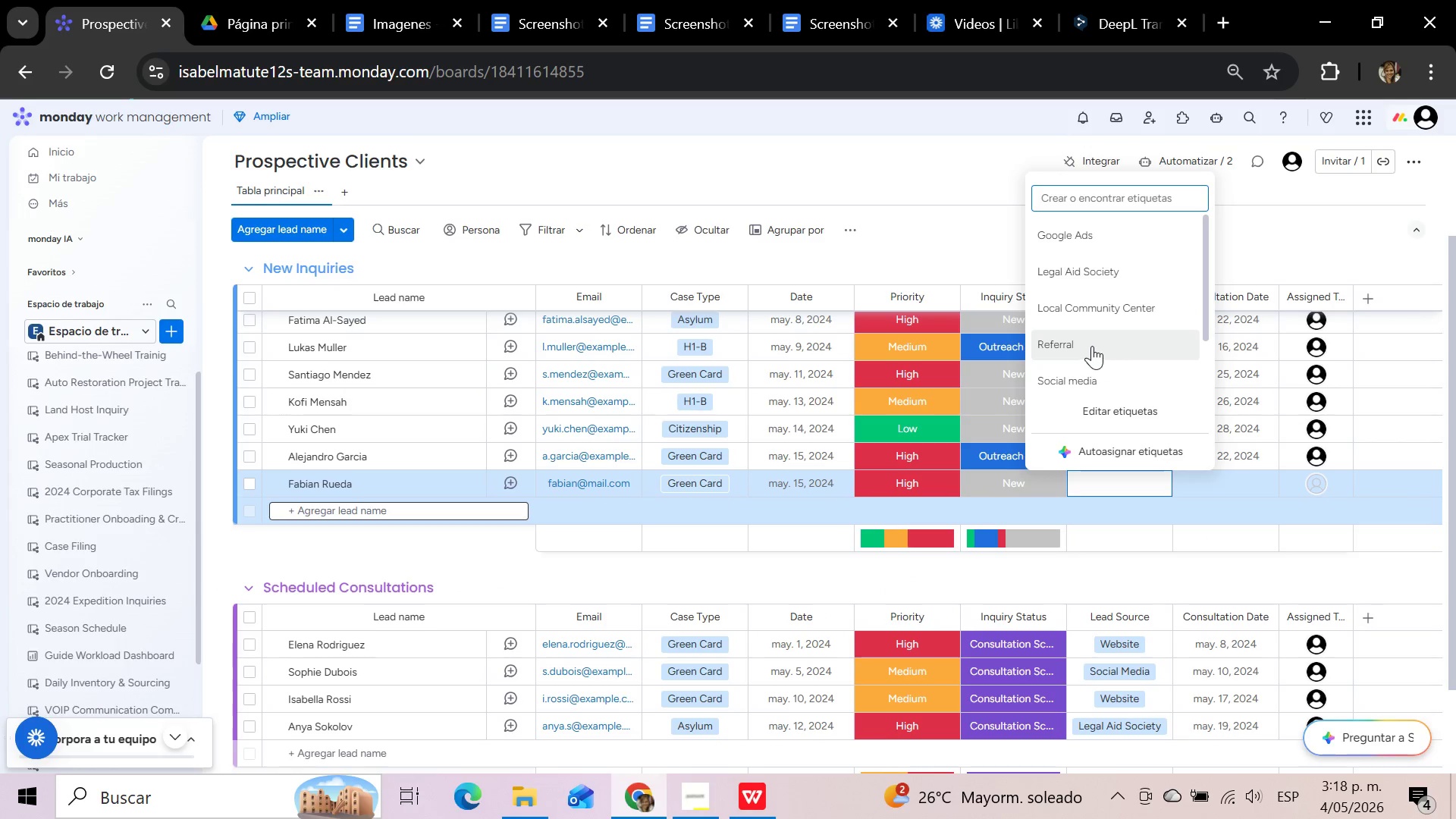 
left_click([1082, 385])
 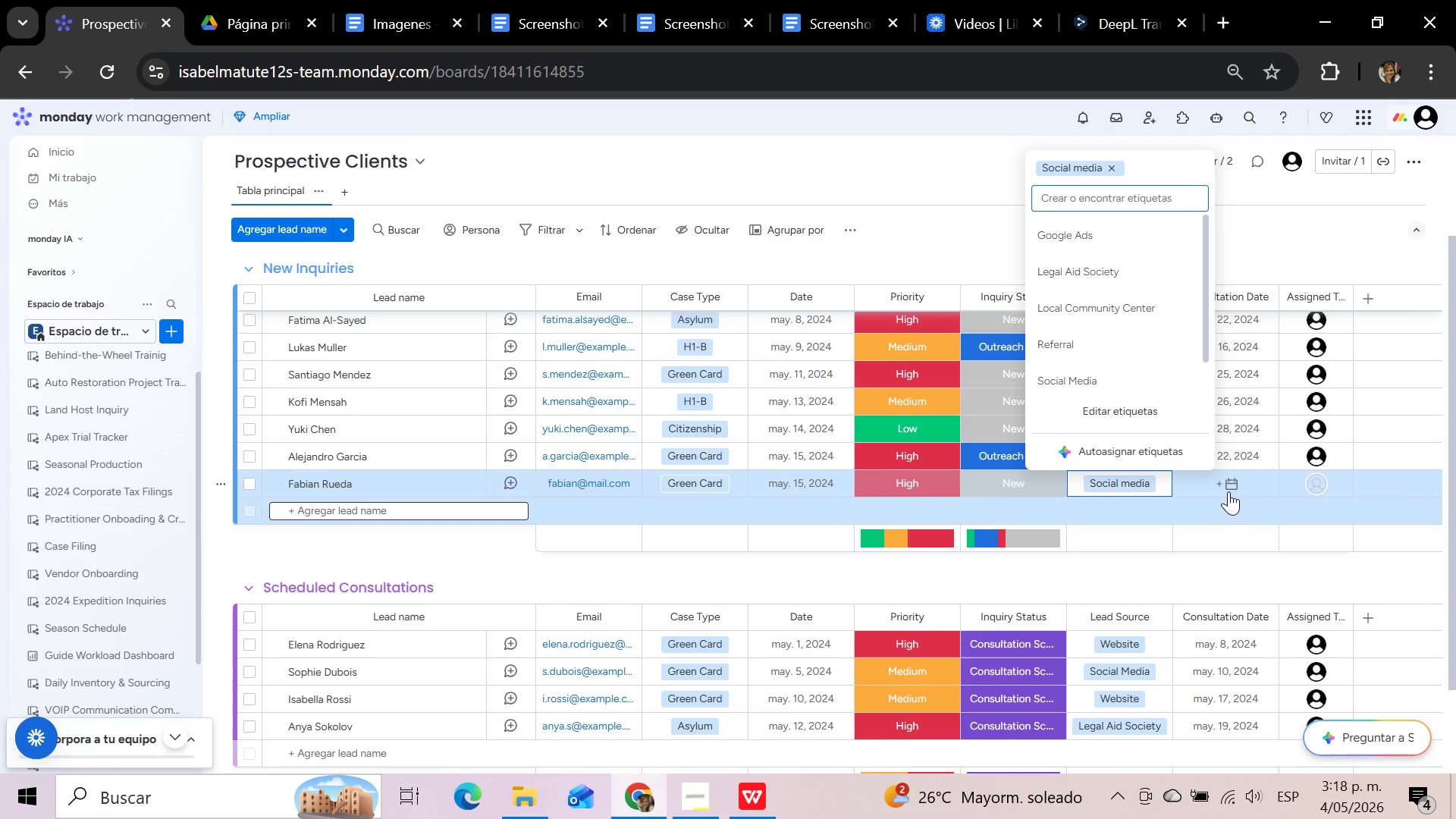 
left_click([1226, 481])
 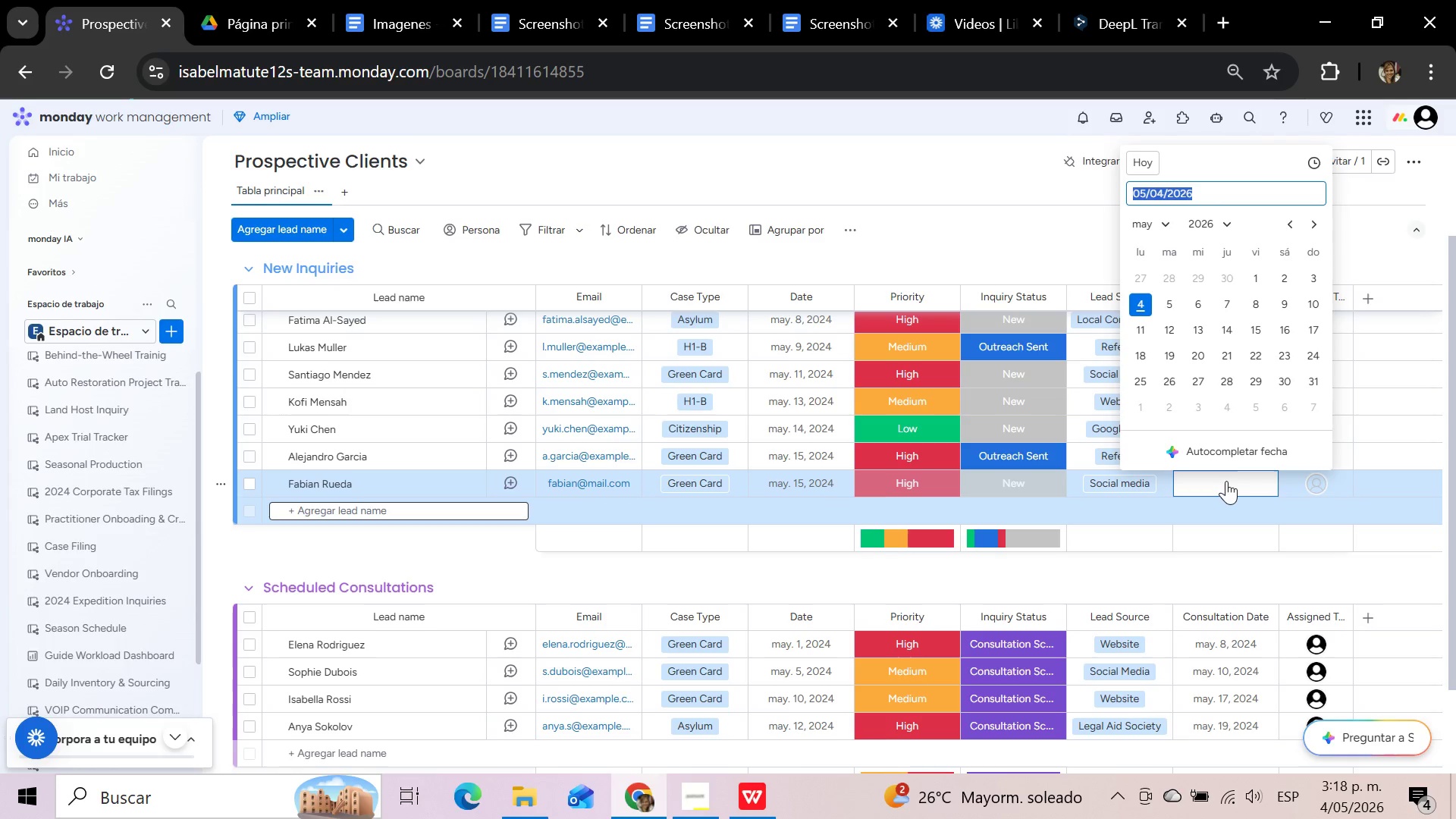 
left_click([1316, 487])
 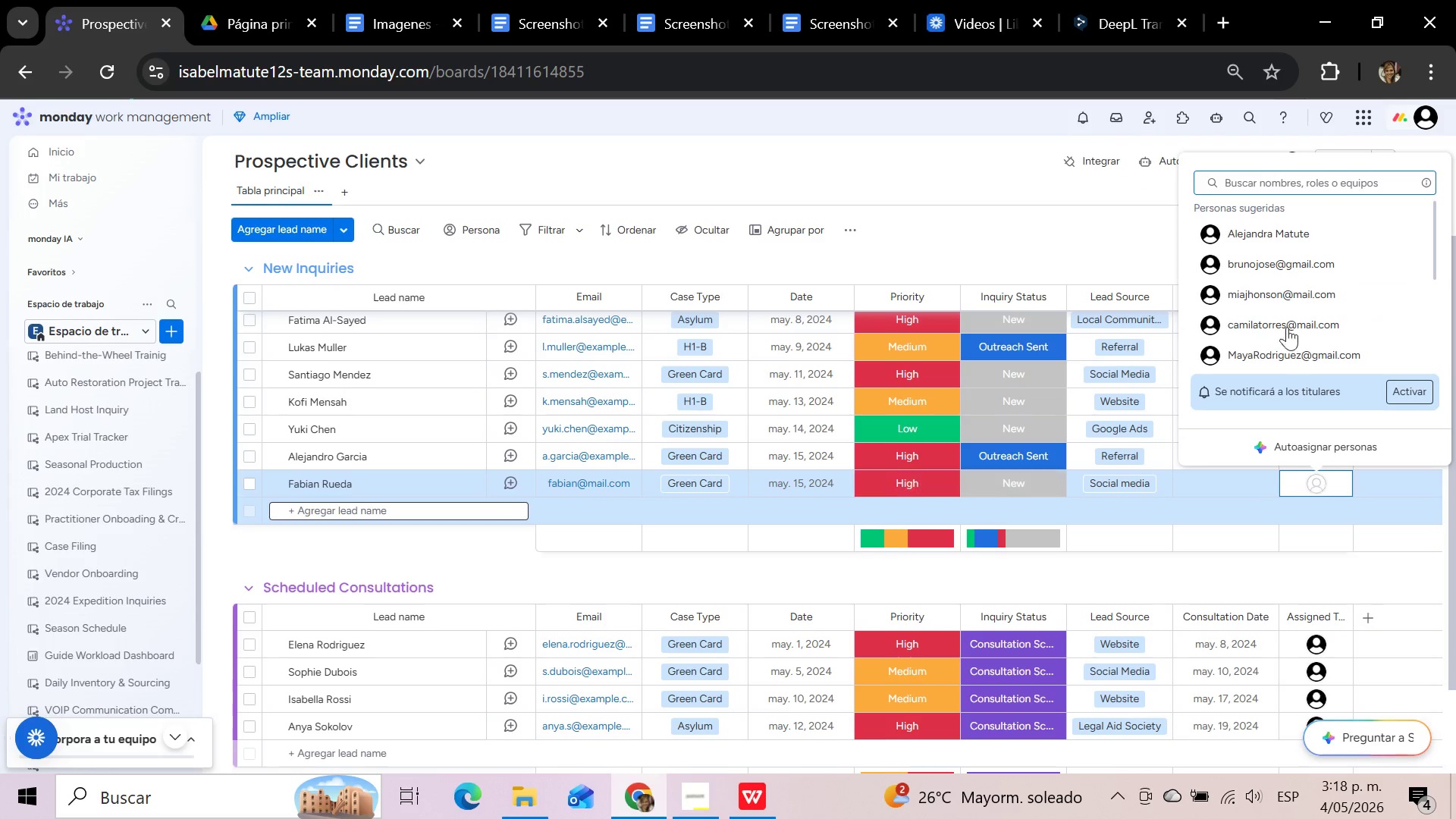 
left_click([1279, 238])
 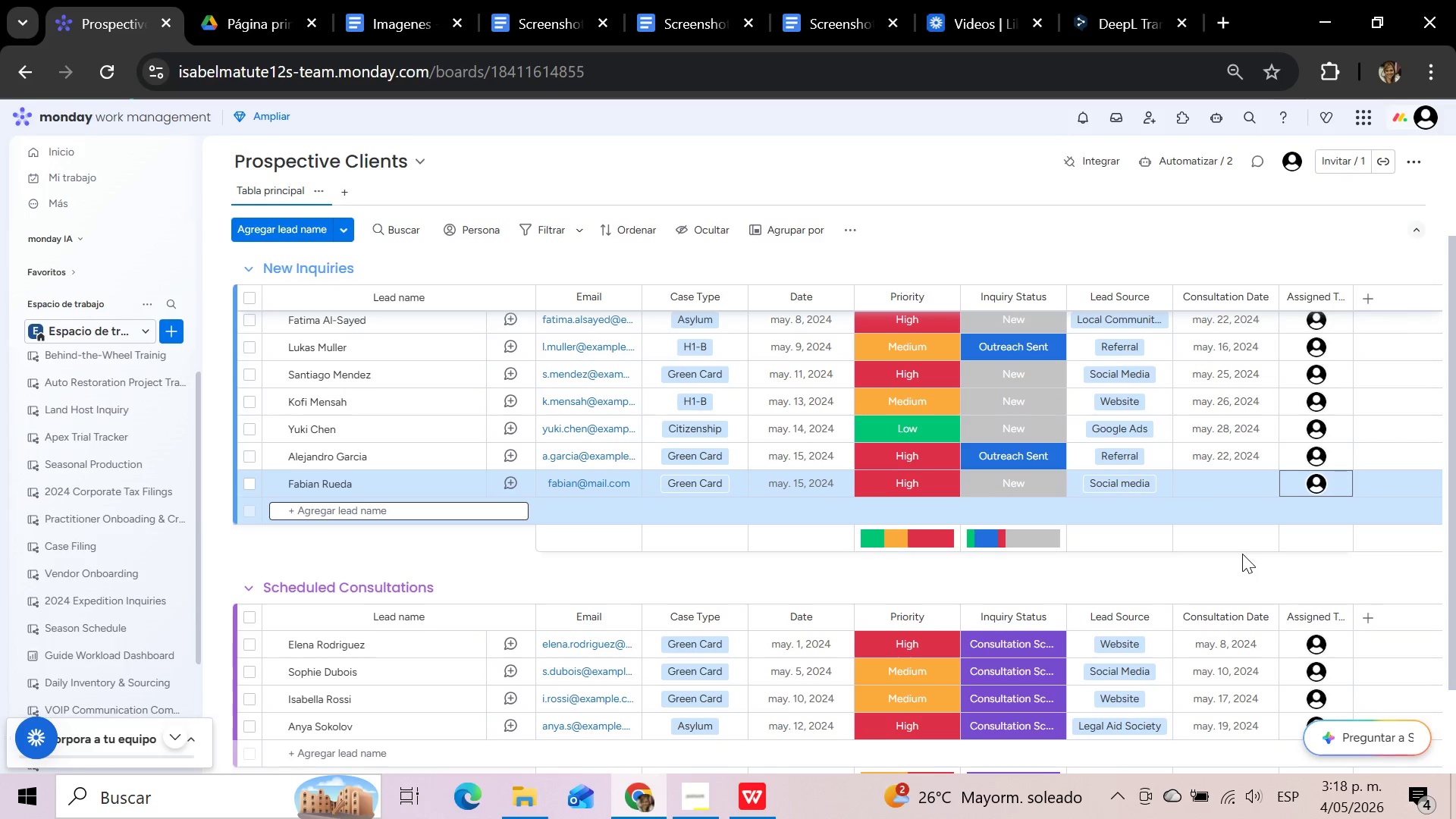 
wait(14.19)
 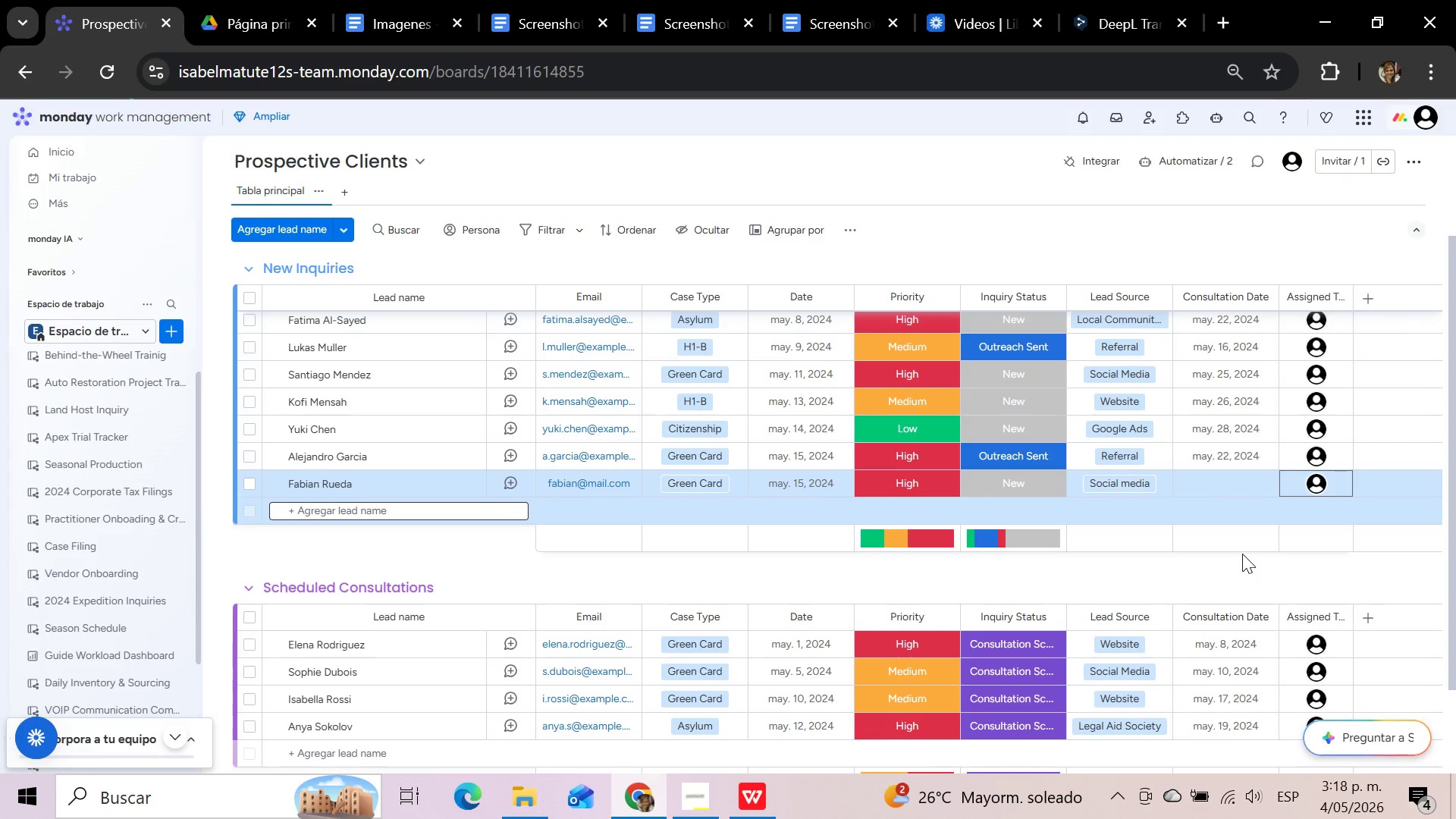 
scroll: coordinate [1242, 554], scroll_direction: down, amount: 3.0
 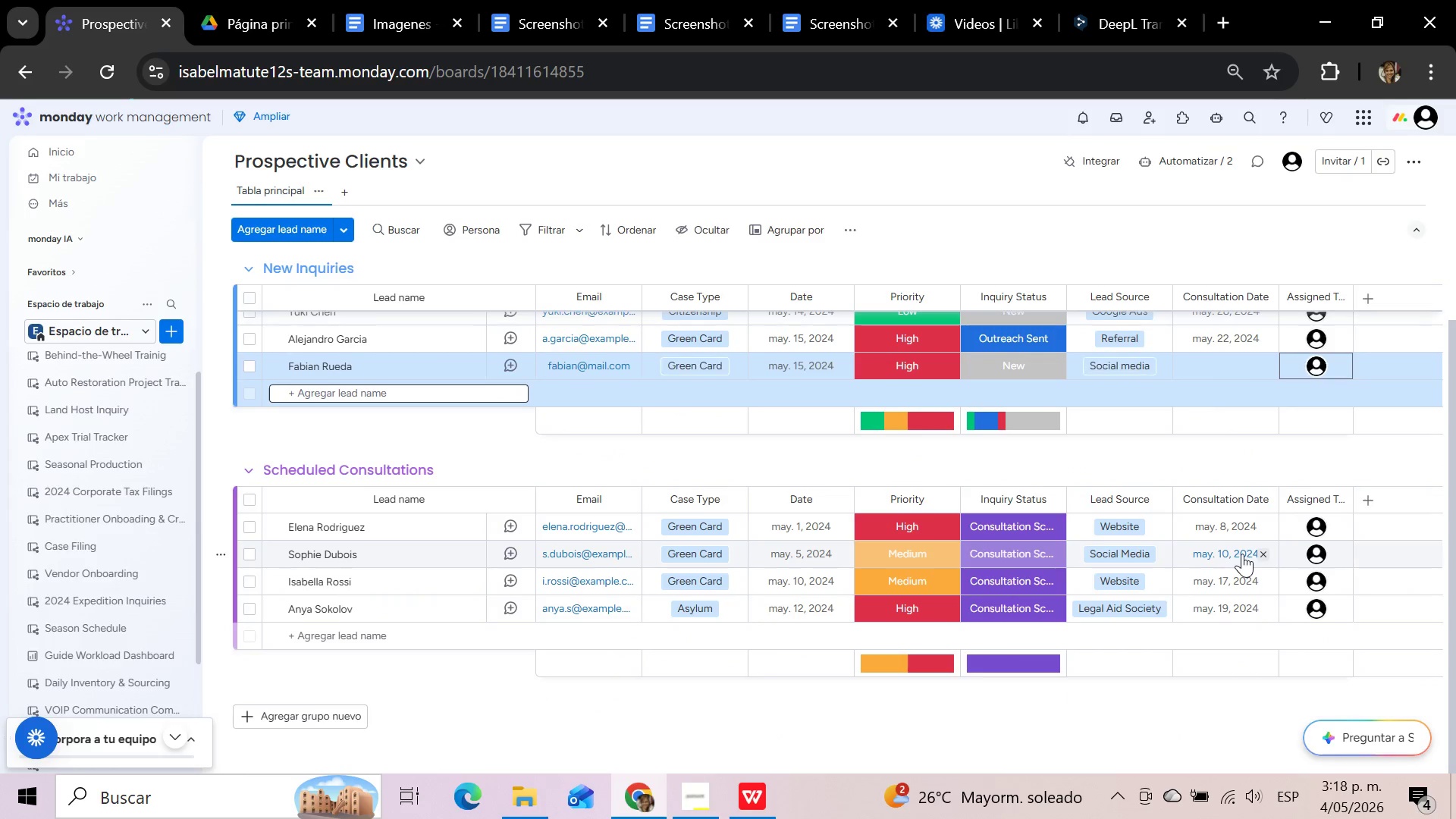 
scroll: coordinate [264, 621], scroll_direction: up, amount: 4.0
 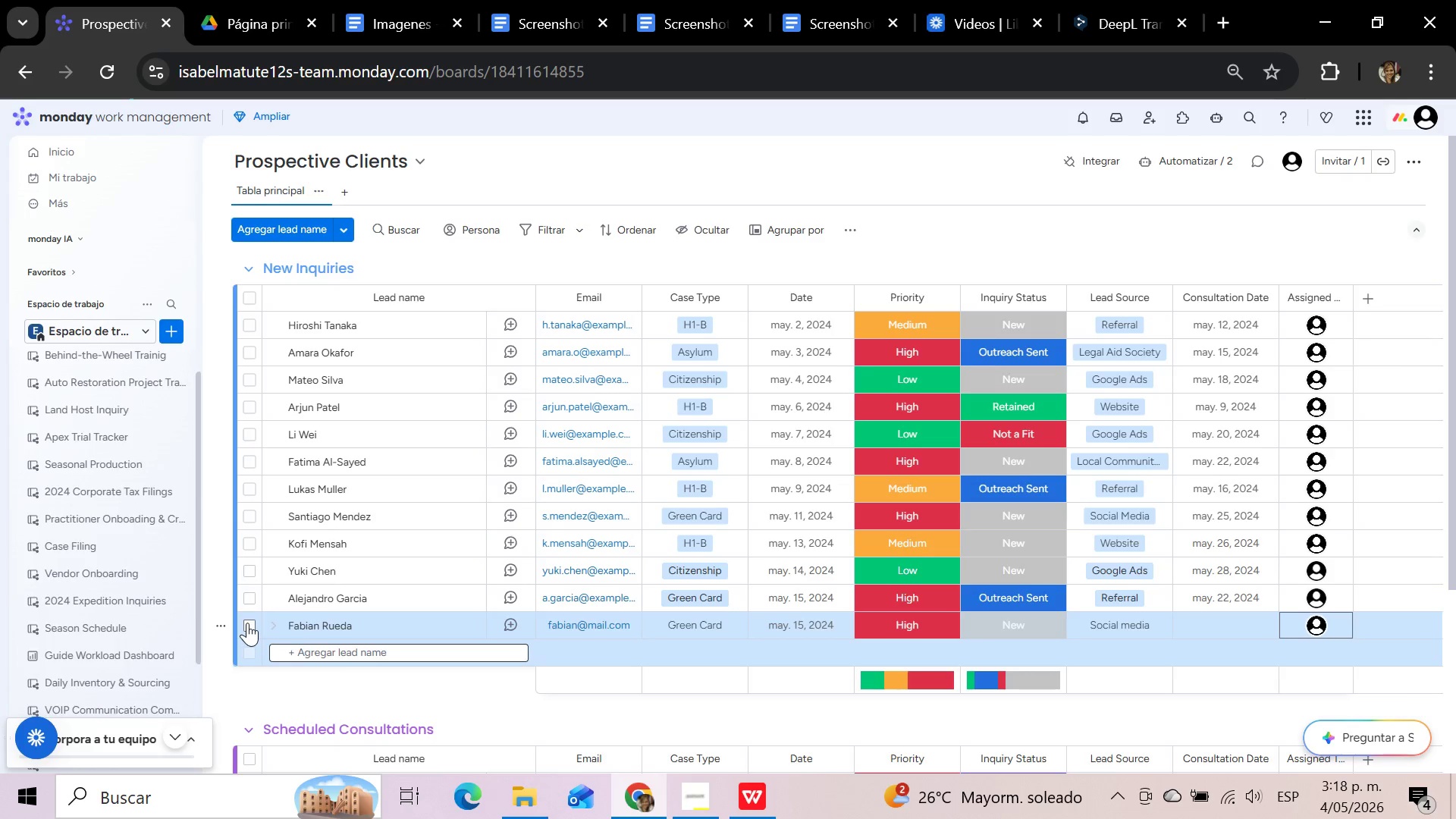 
left_click([247, 623])
 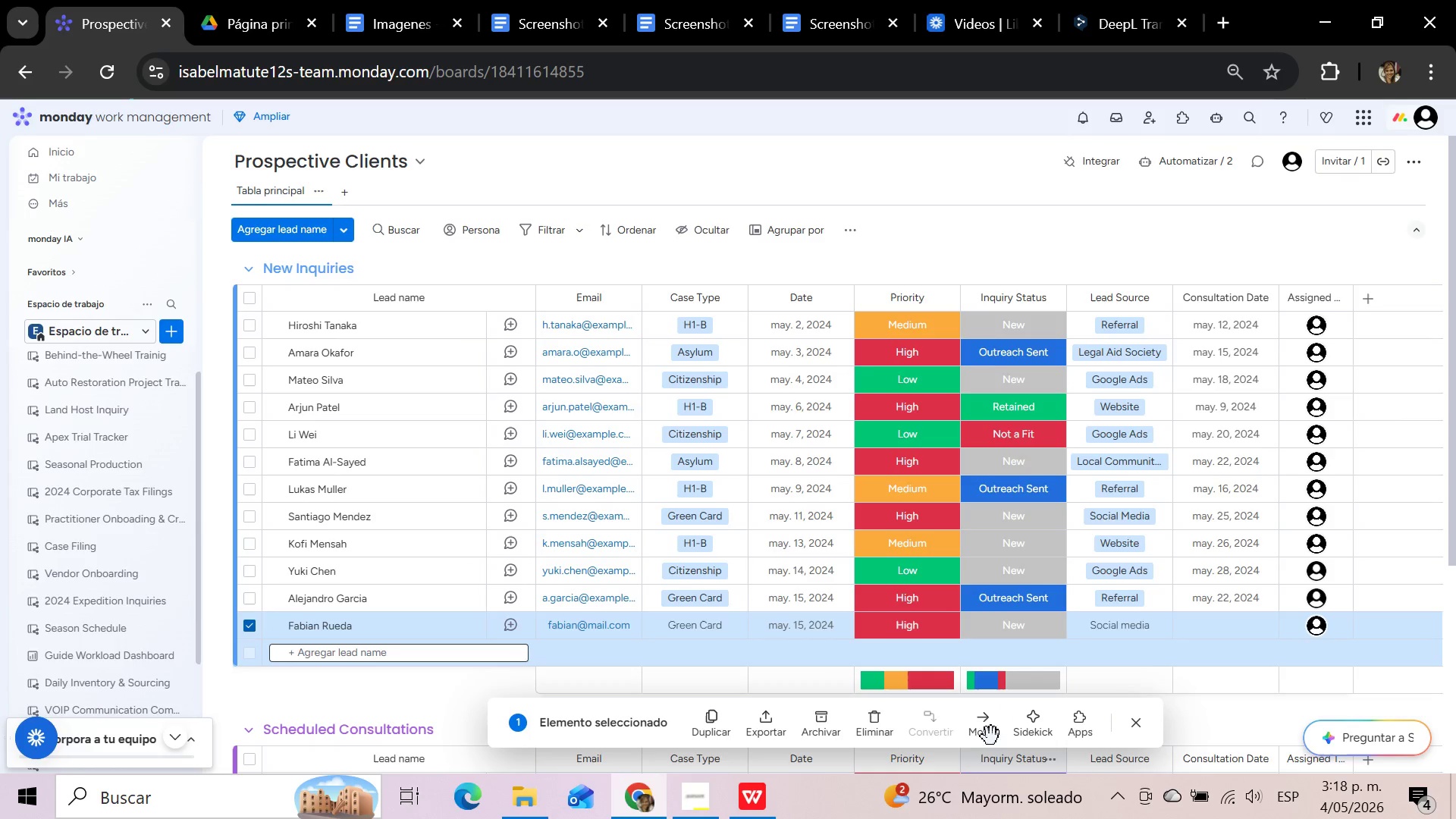 
left_click([878, 736])
 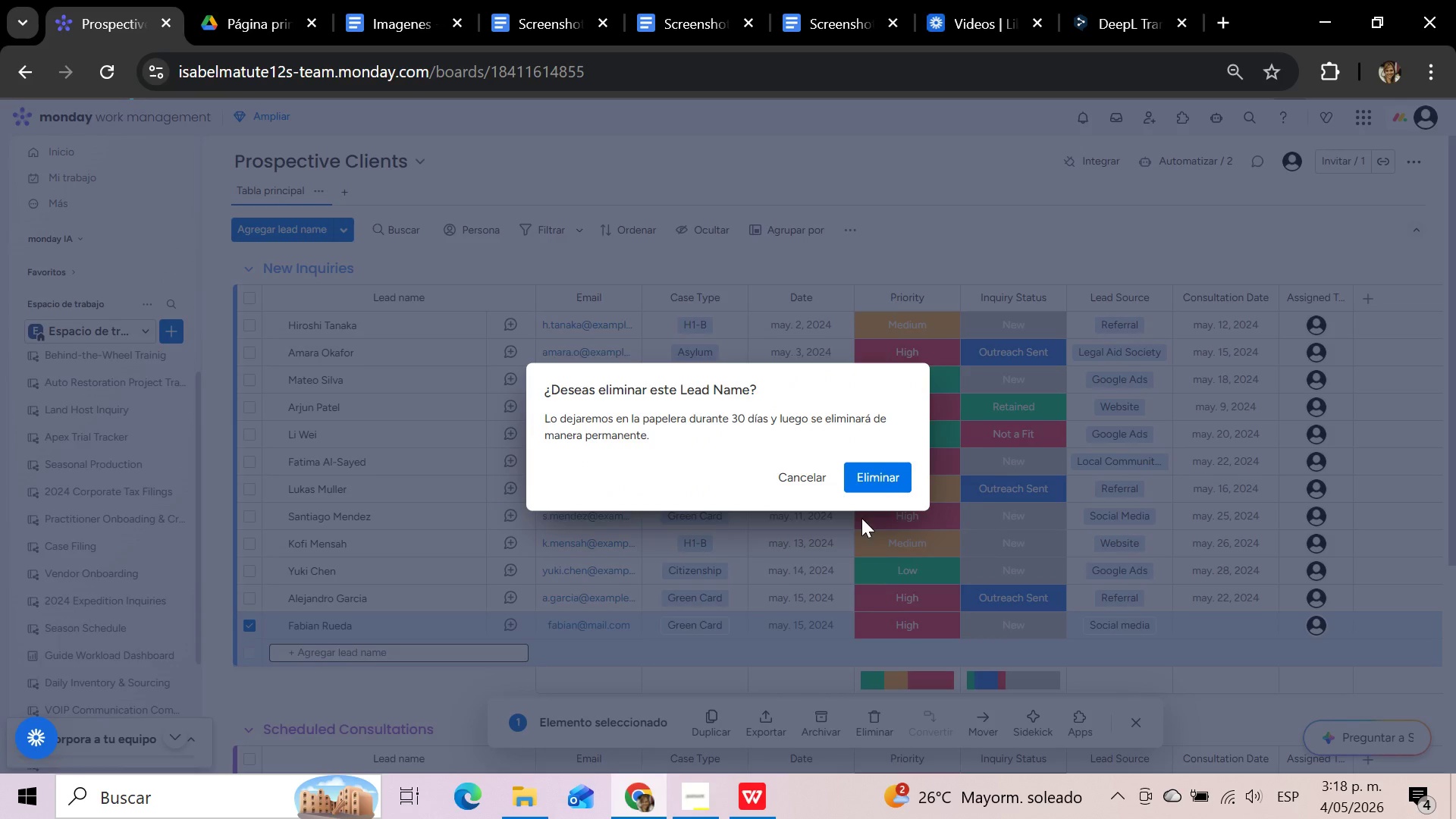 
left_click([857, 484])
 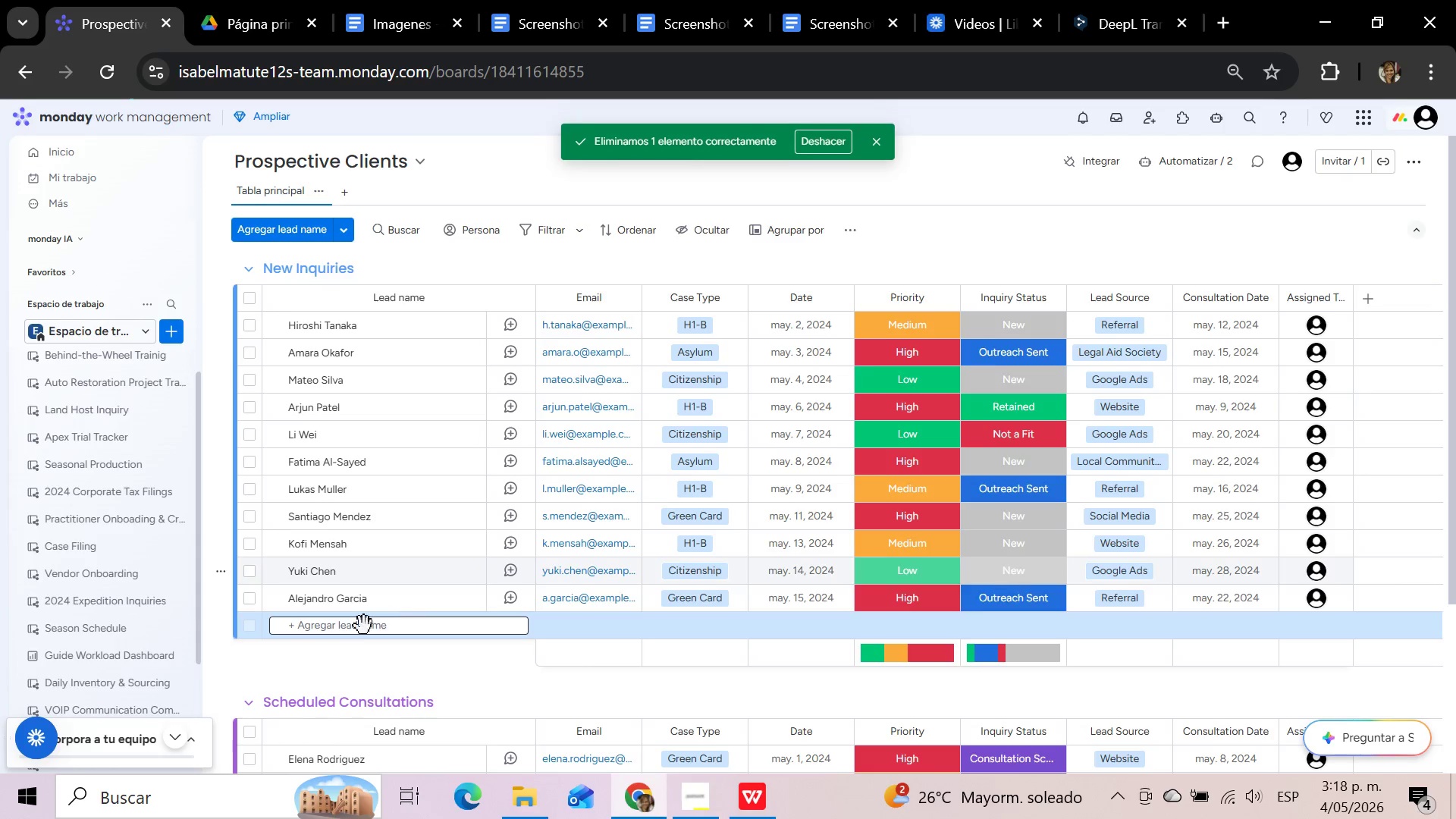 
left_click([354, 634])
 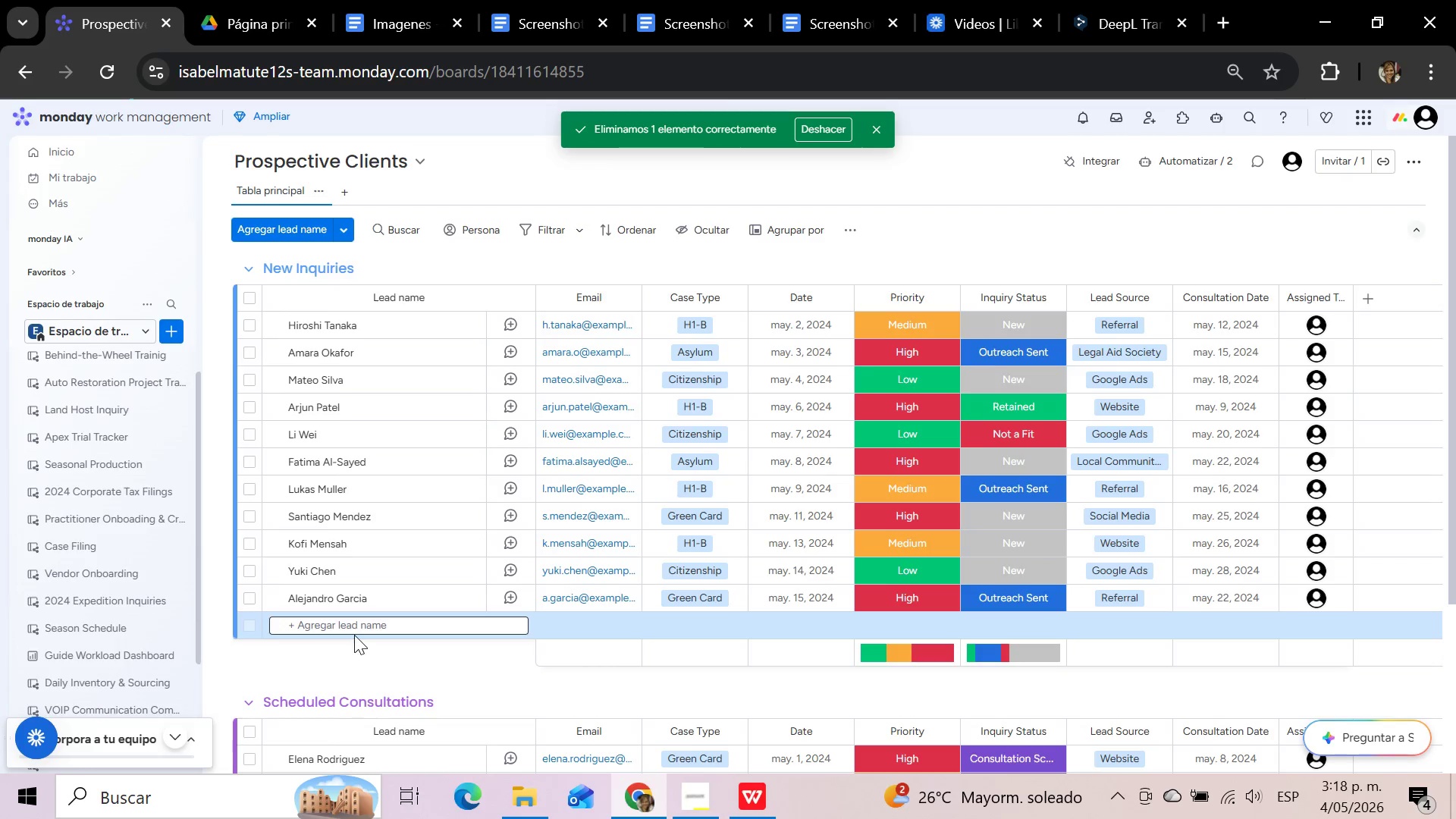 
type(Fabian Rueda)
 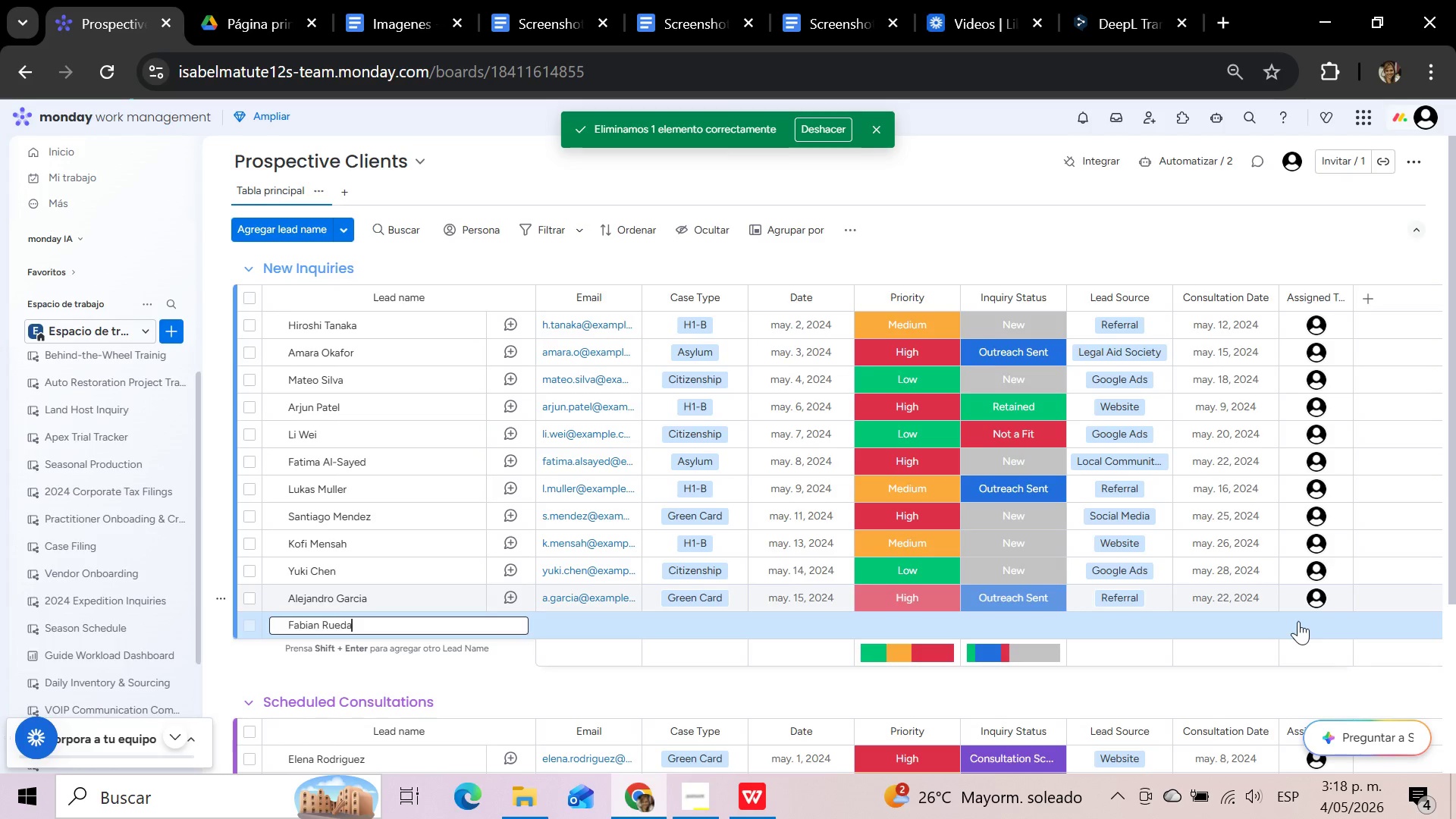 
left_click([1320, 623])
 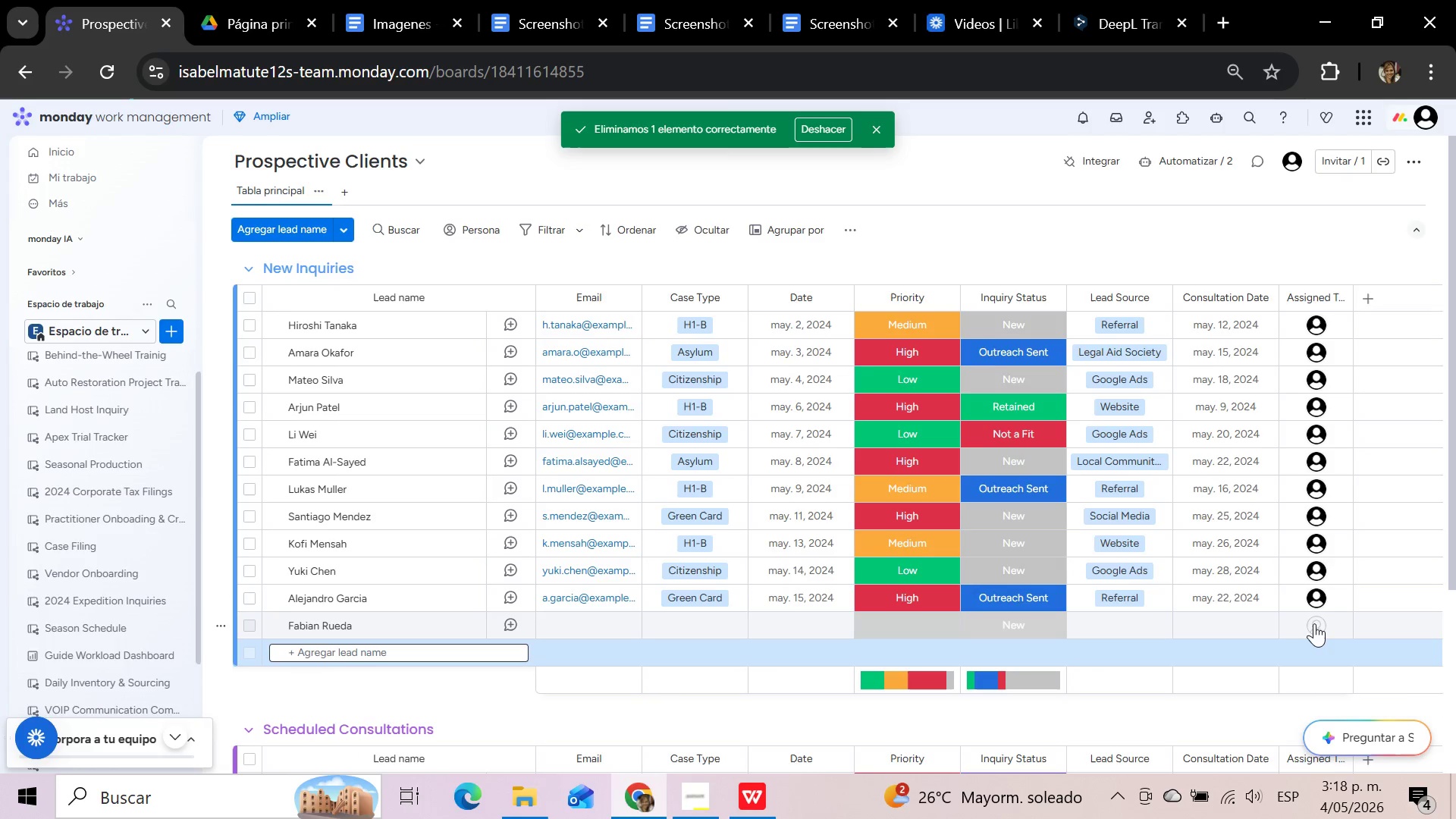 
left_click([1314, 623])
 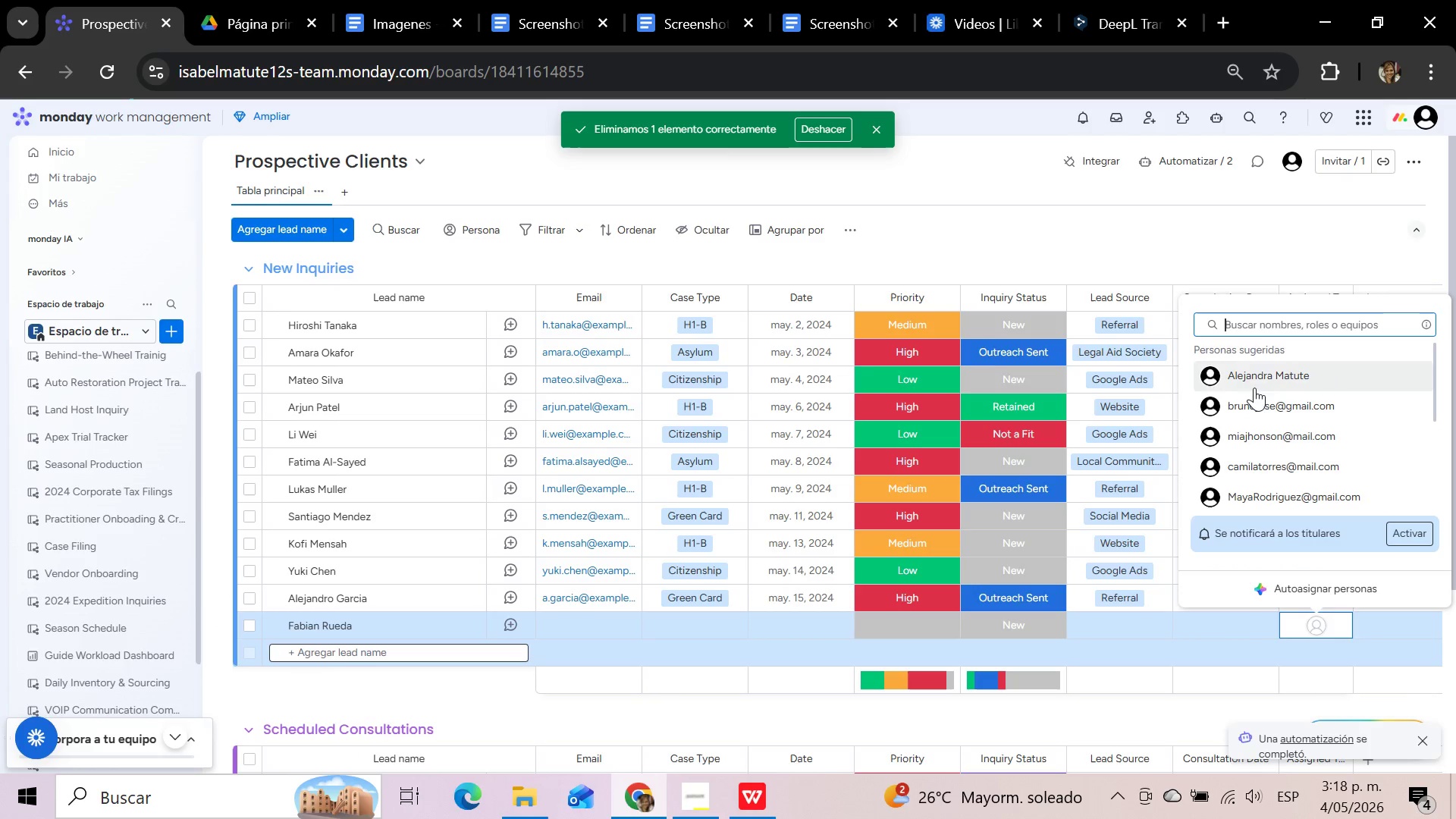 
left_click([1254, 379])
 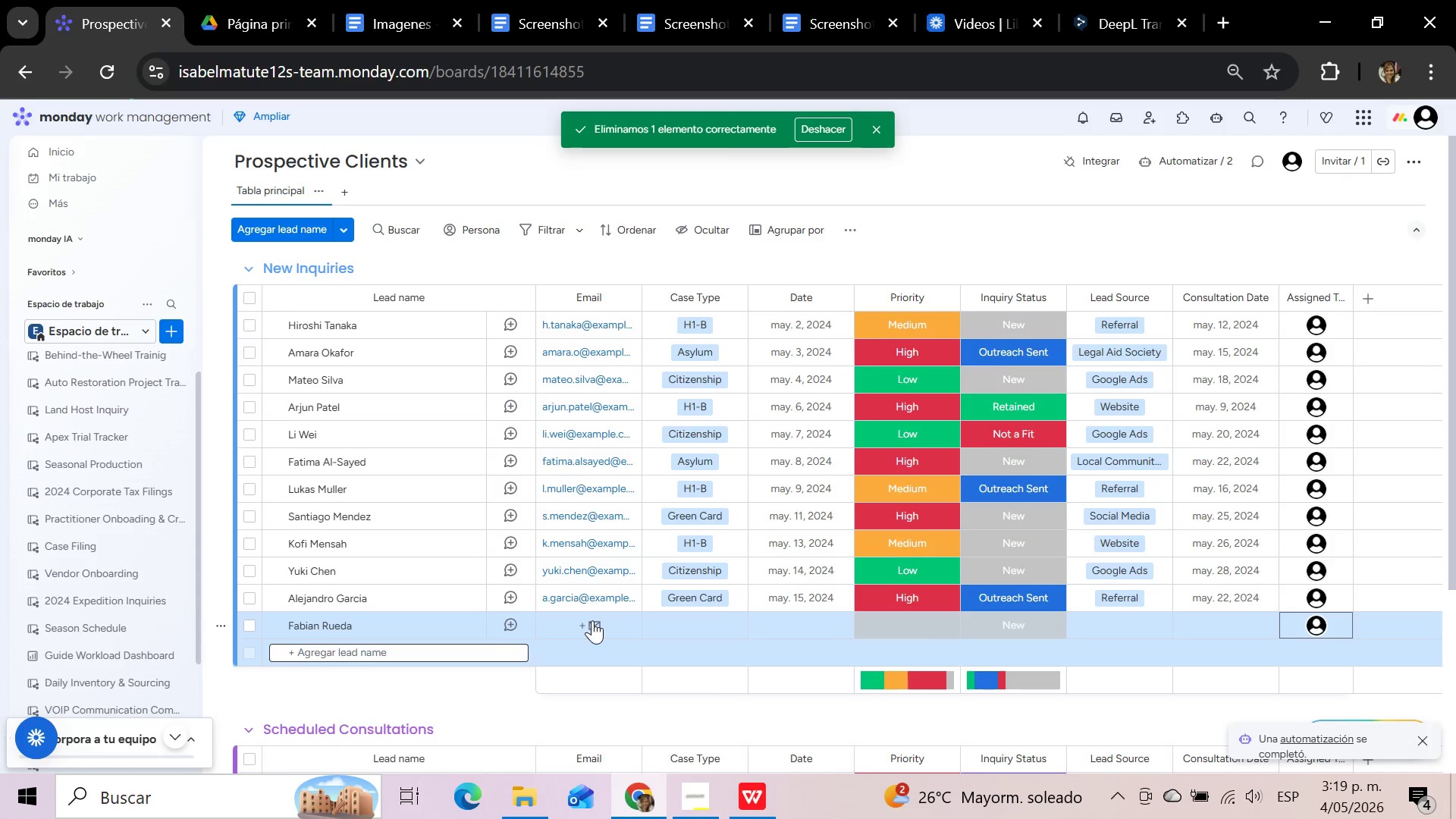 
wait(6.5)
 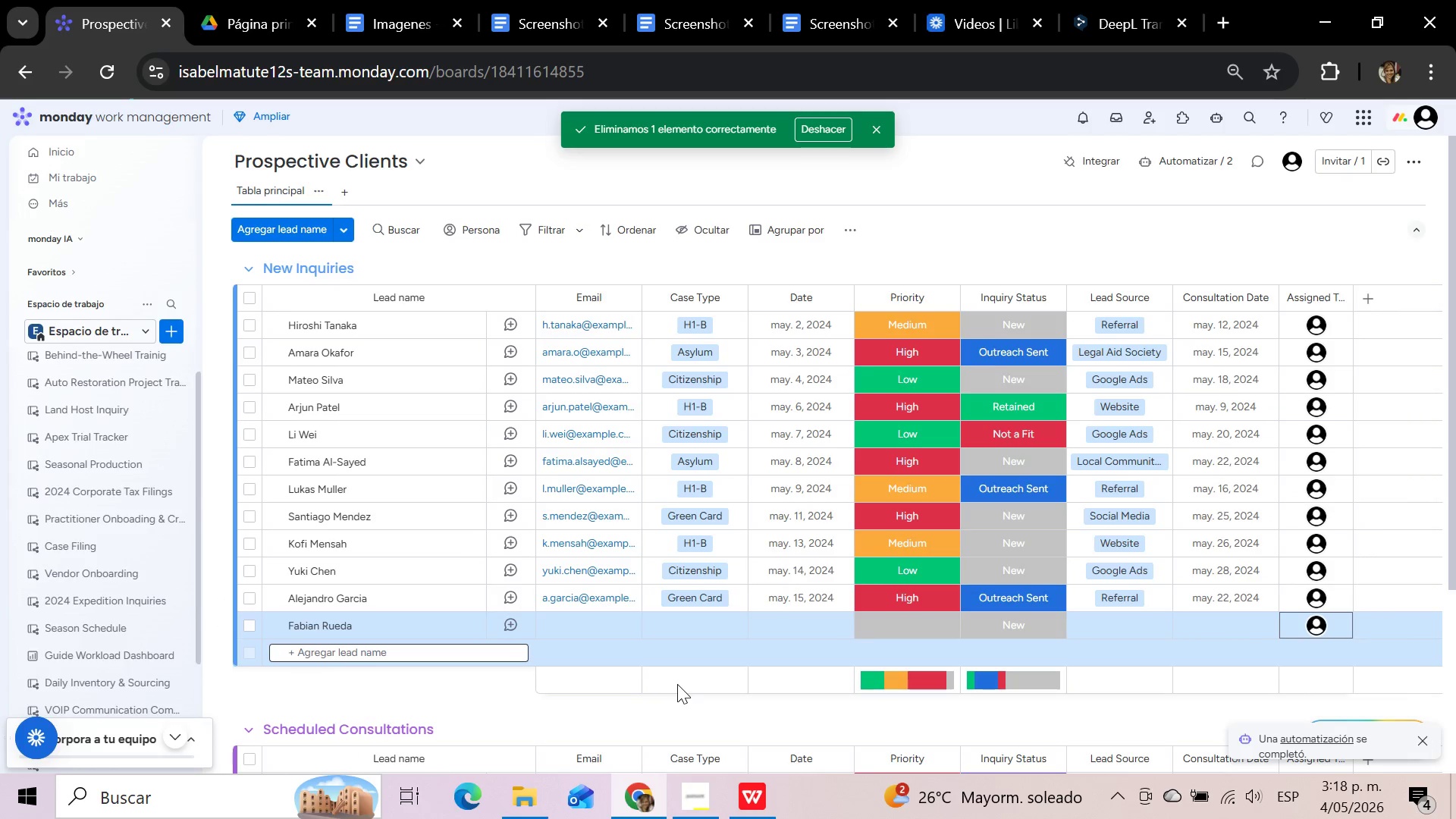 
left_click([592, 620])
 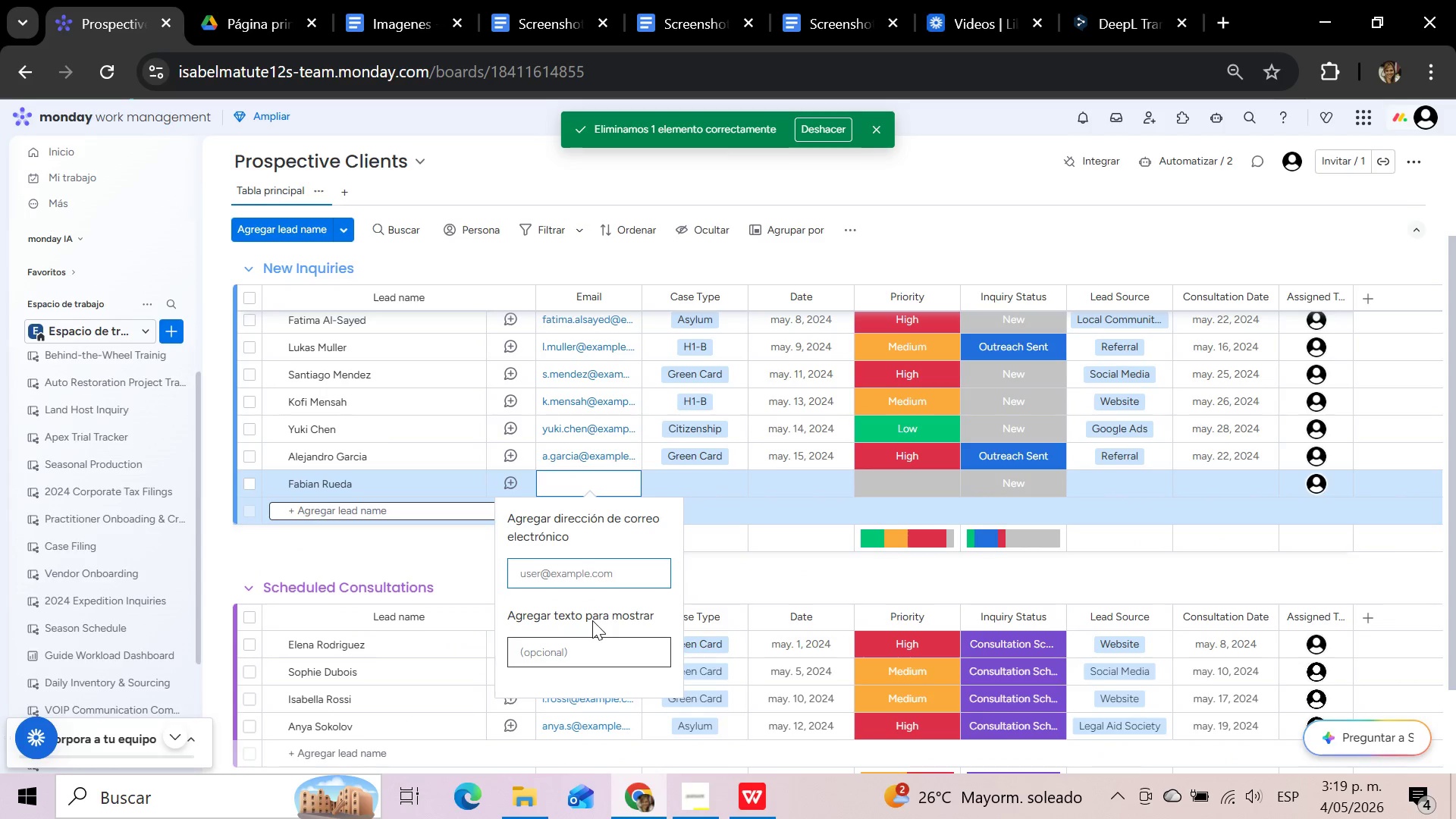 
left_click([587, 568])
 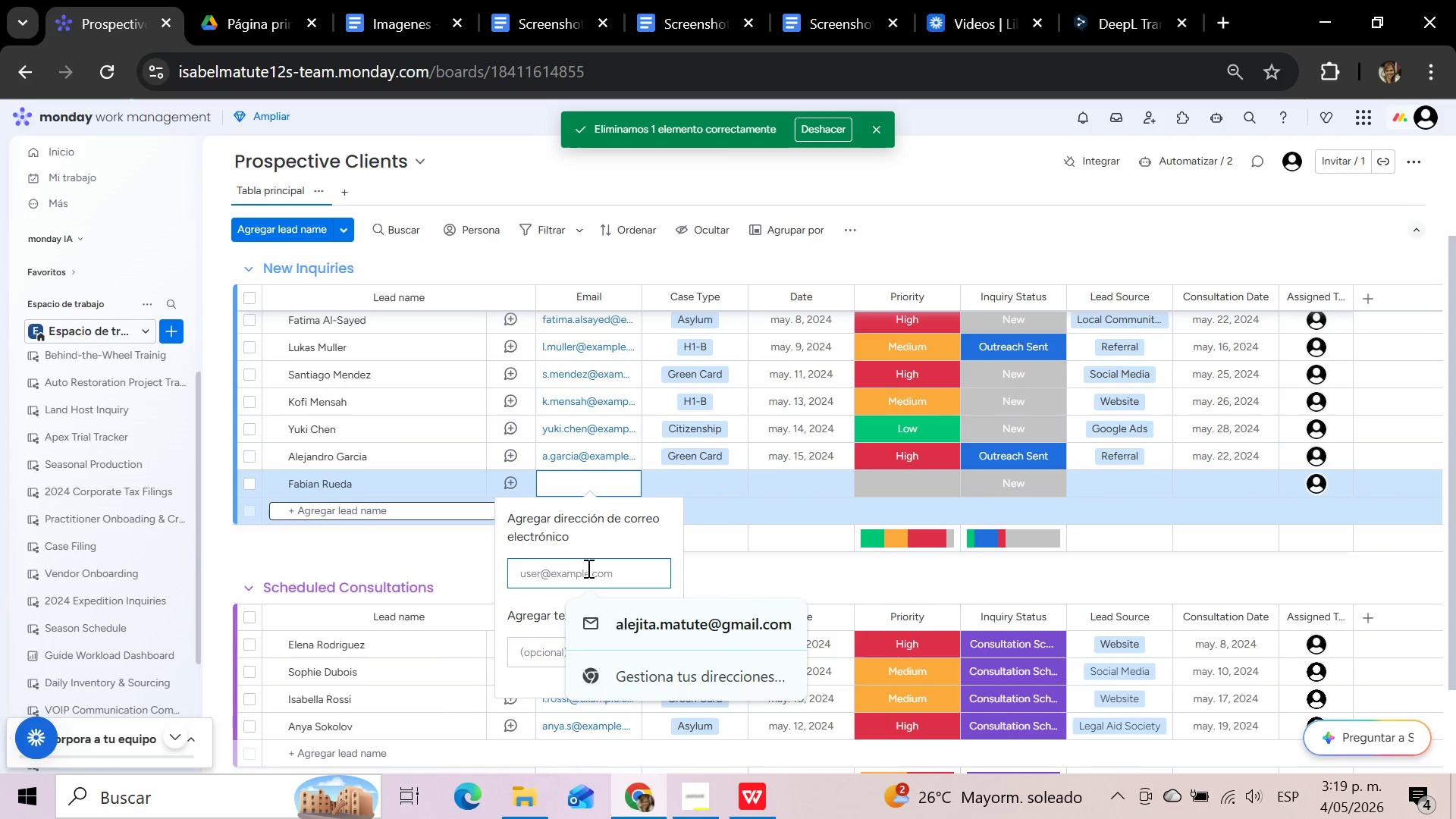 
type(fabian)
 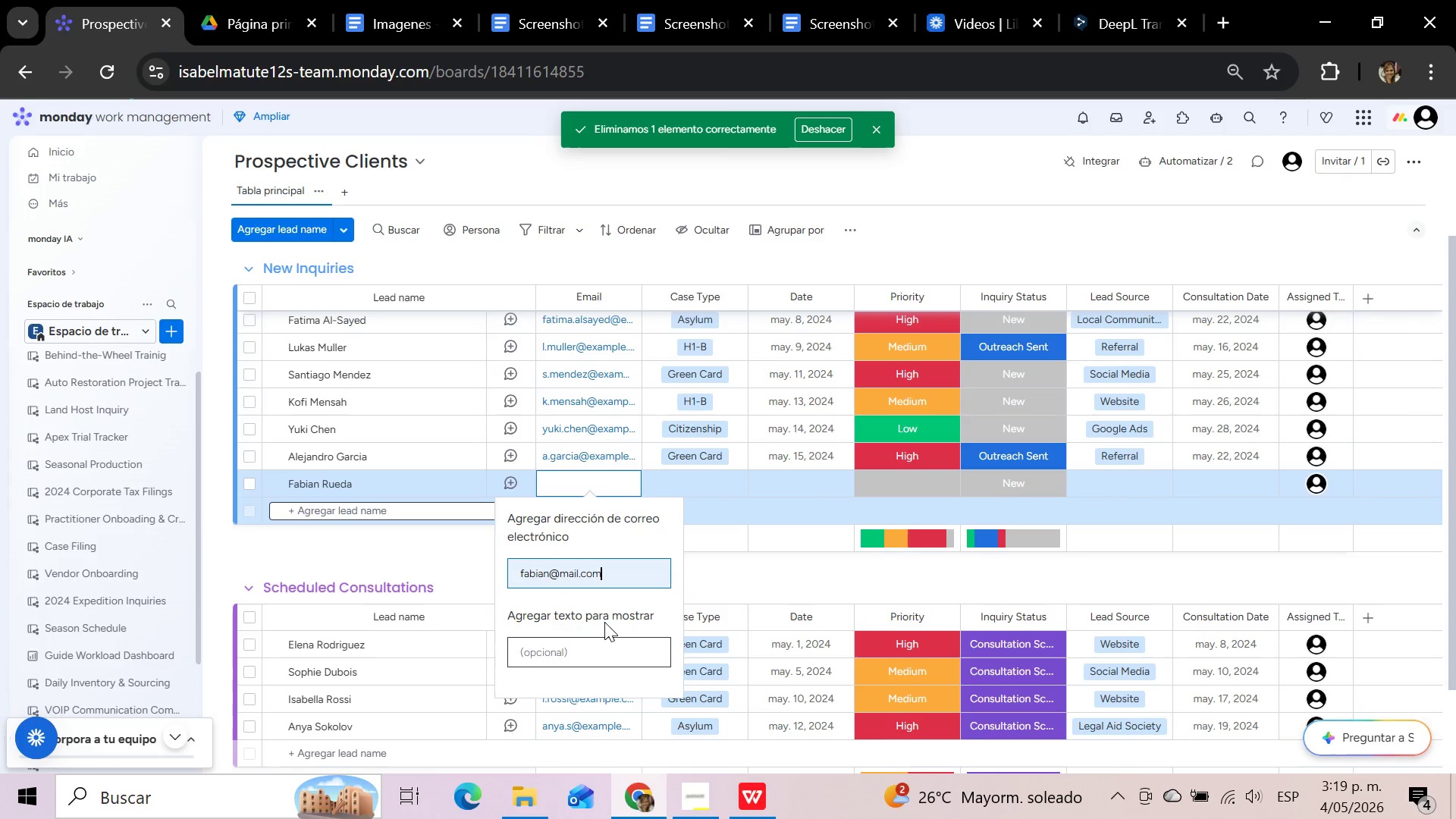 
key(Enter)
 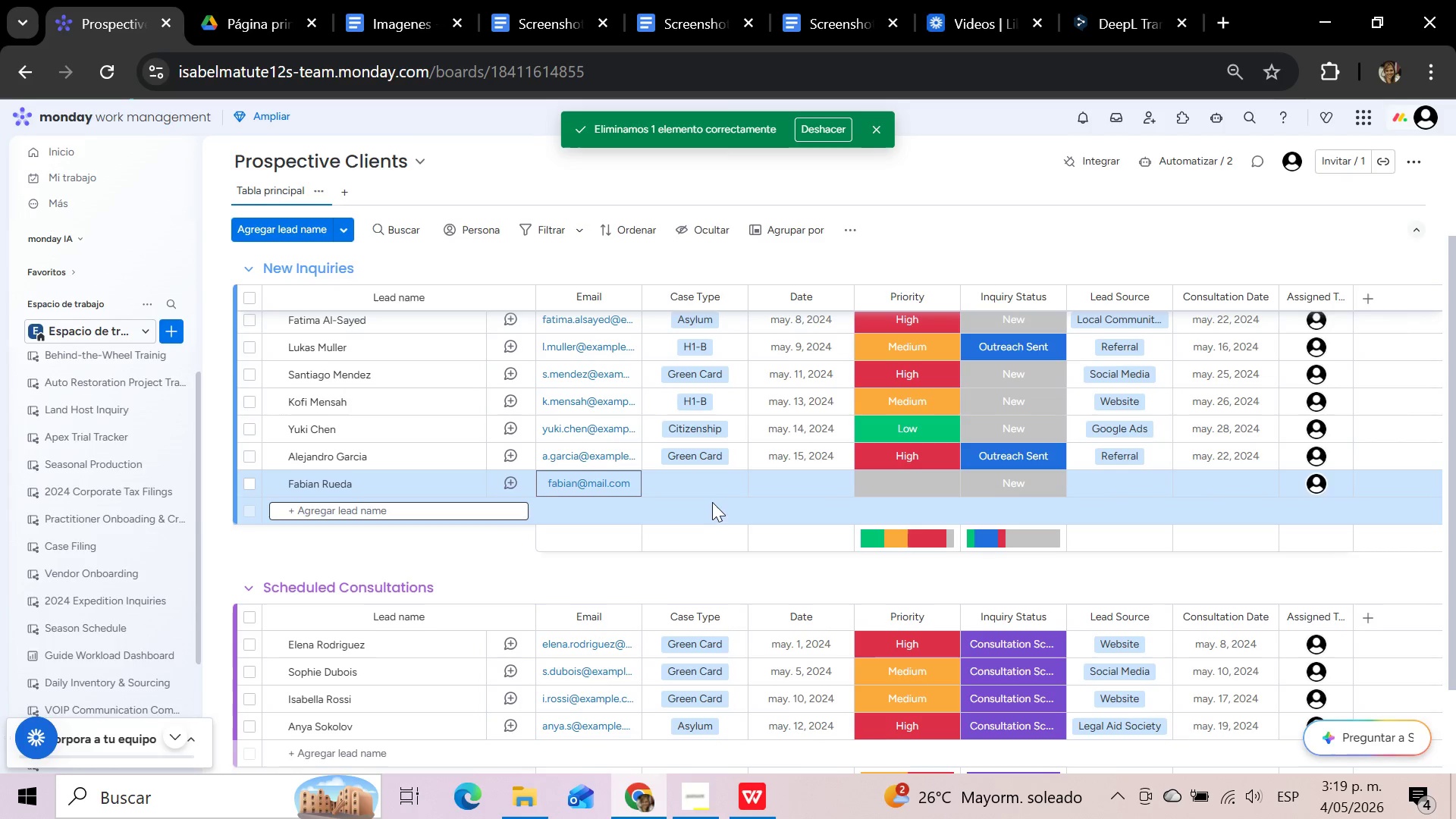 
left_click([704, 480])
 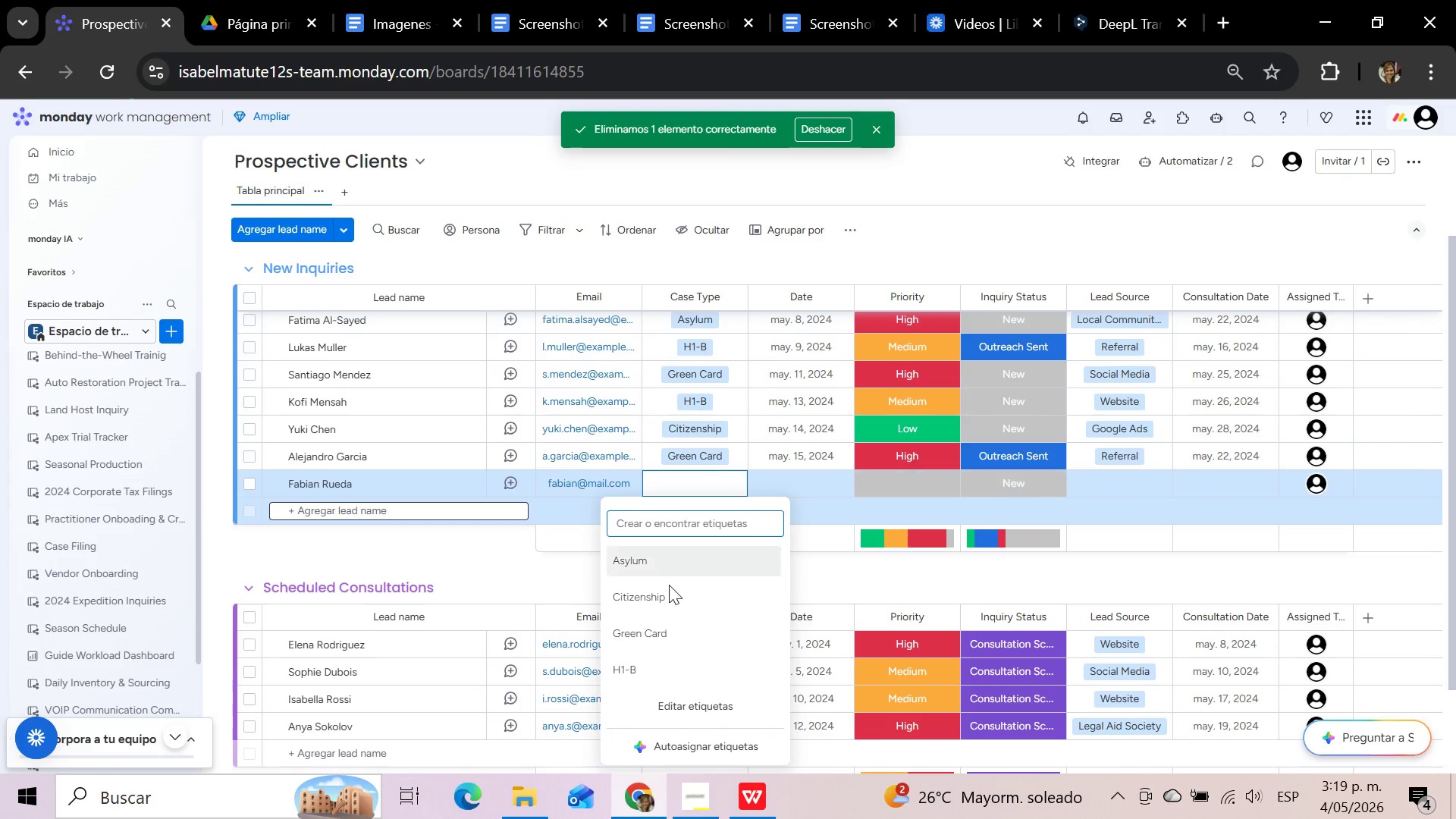 
left_click([655, 624])
 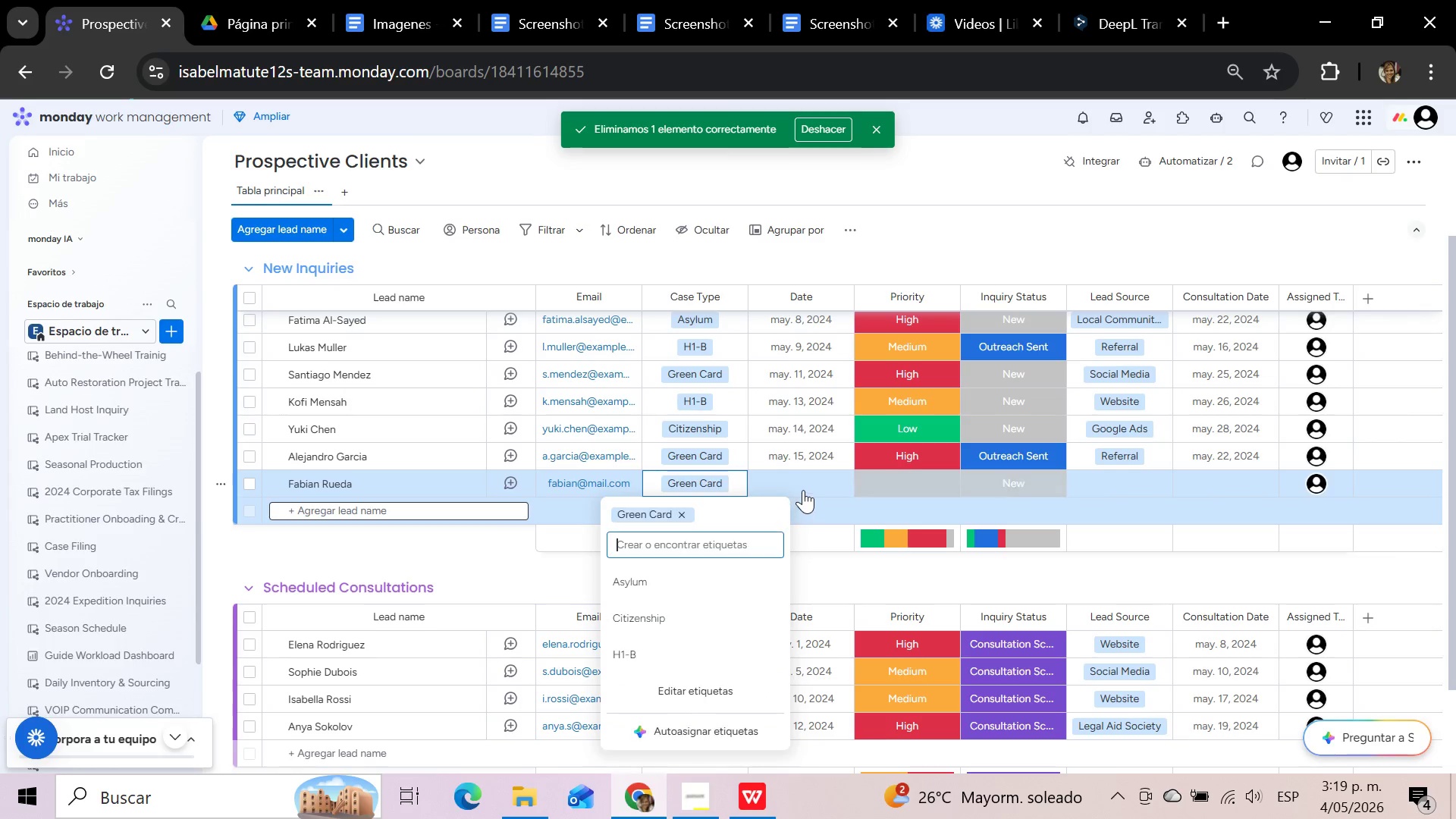 
left_click([806, 485])
 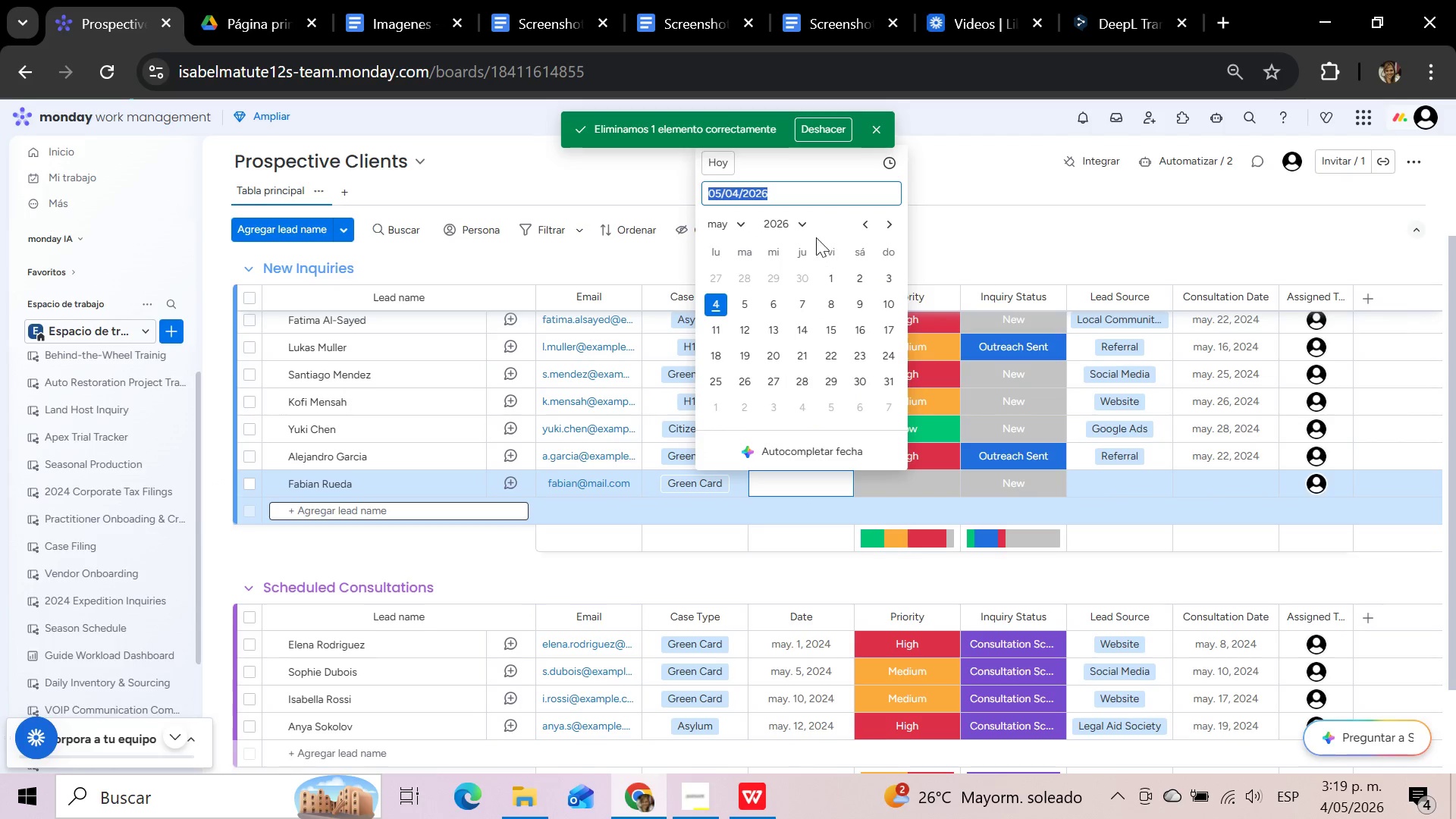 
left_click([805, 228])
 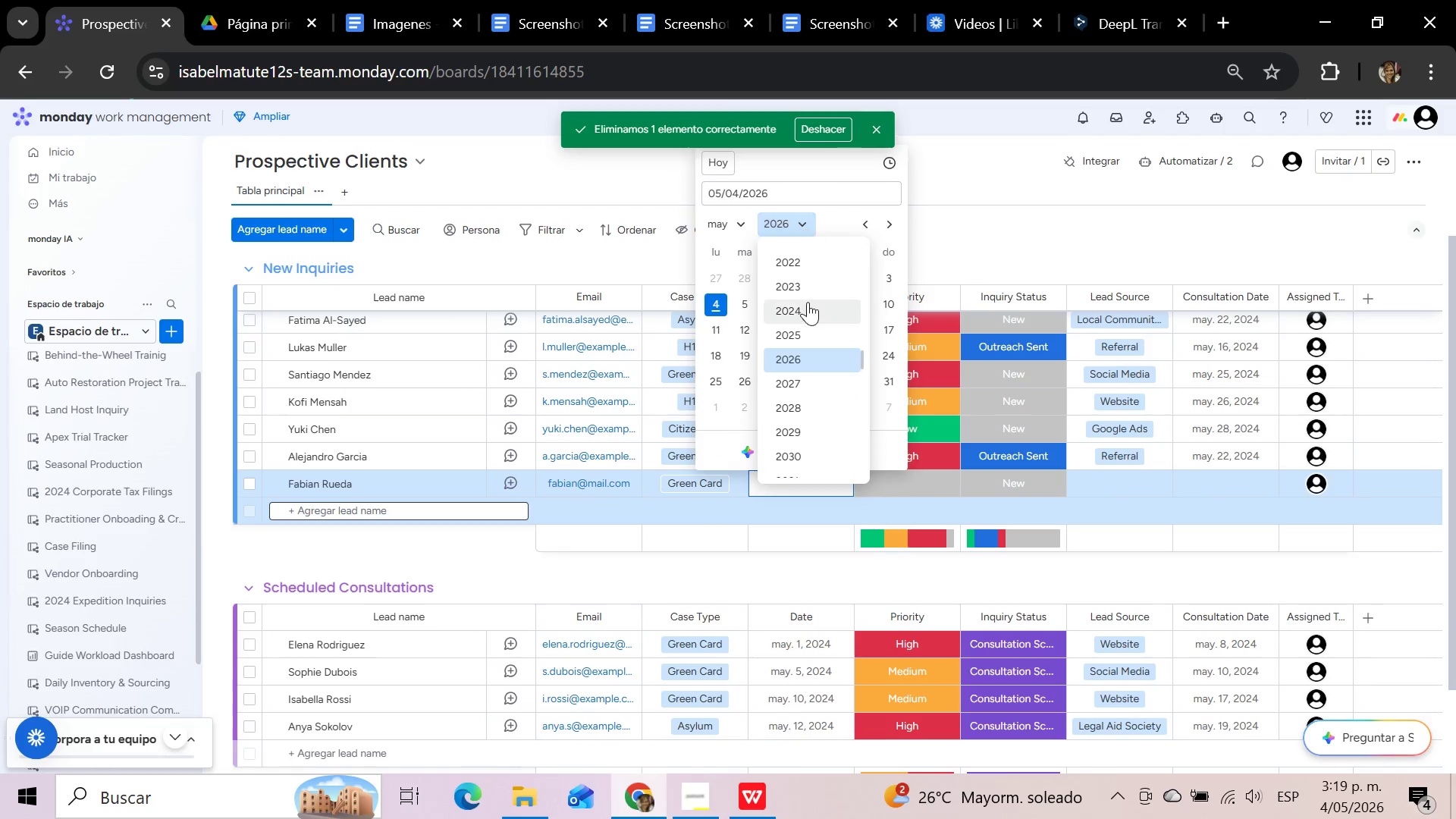 
left_click([805, 311])
 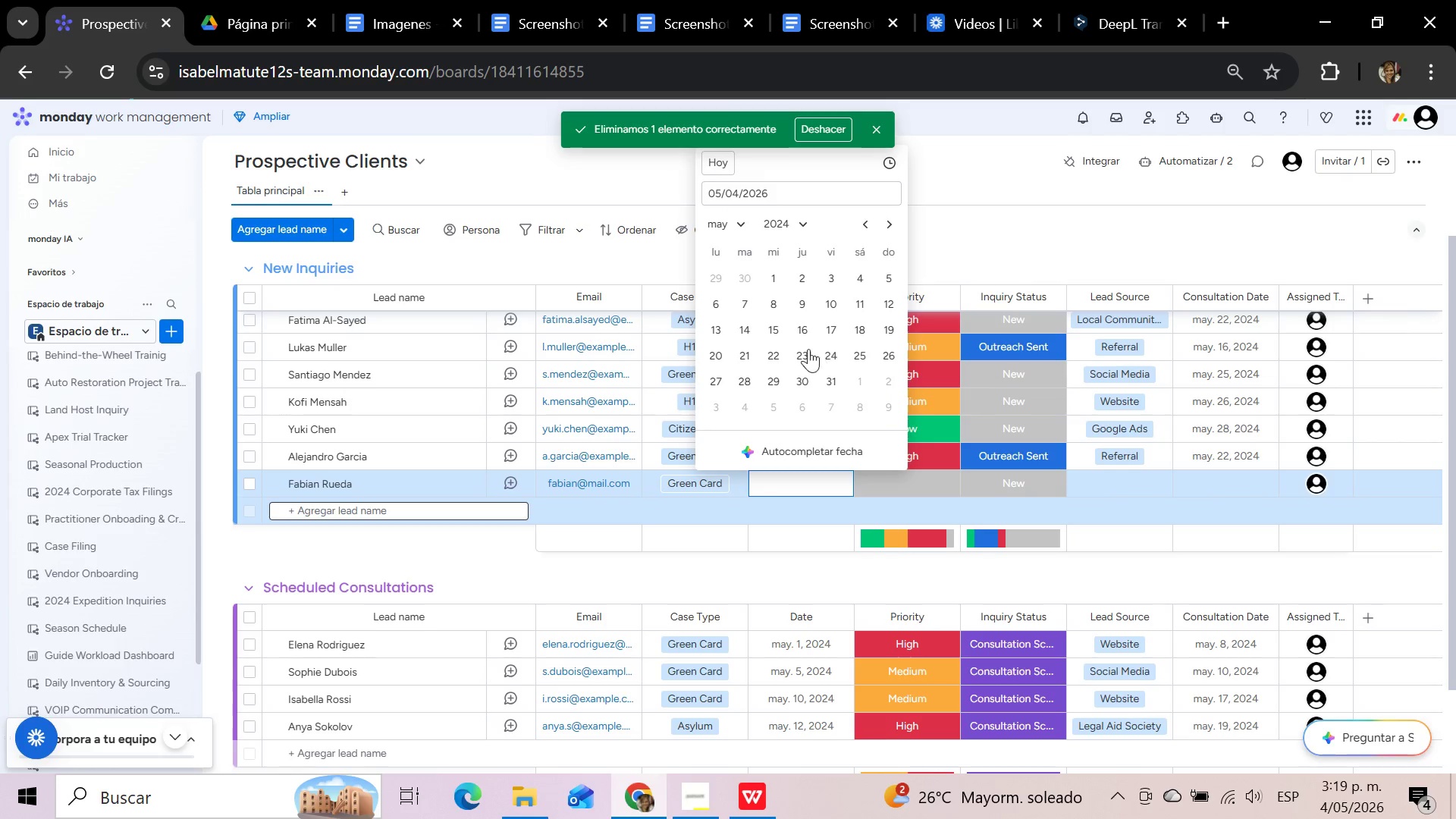 
left_click([780, 331])
 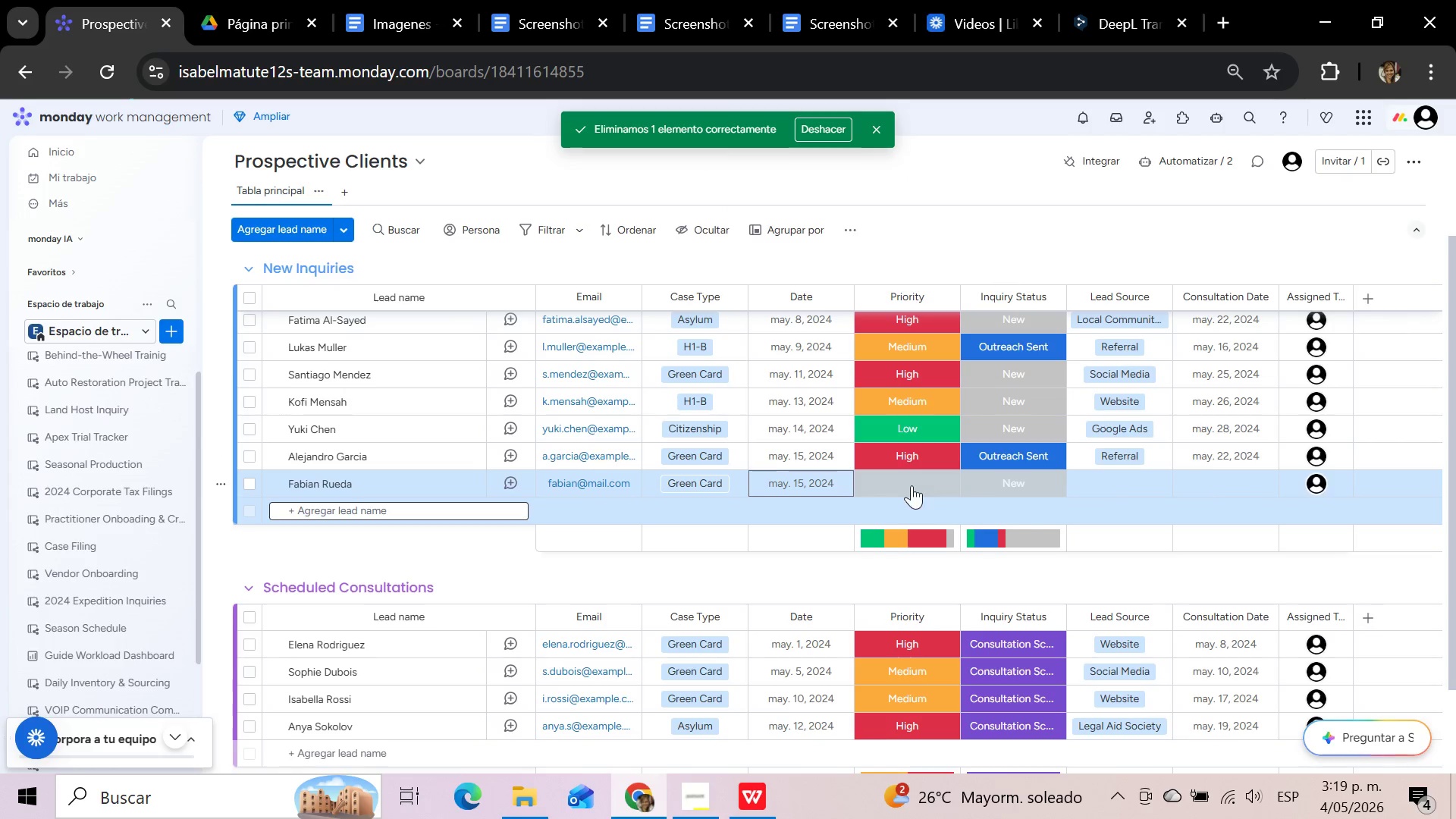 
left_click([910, 470])
 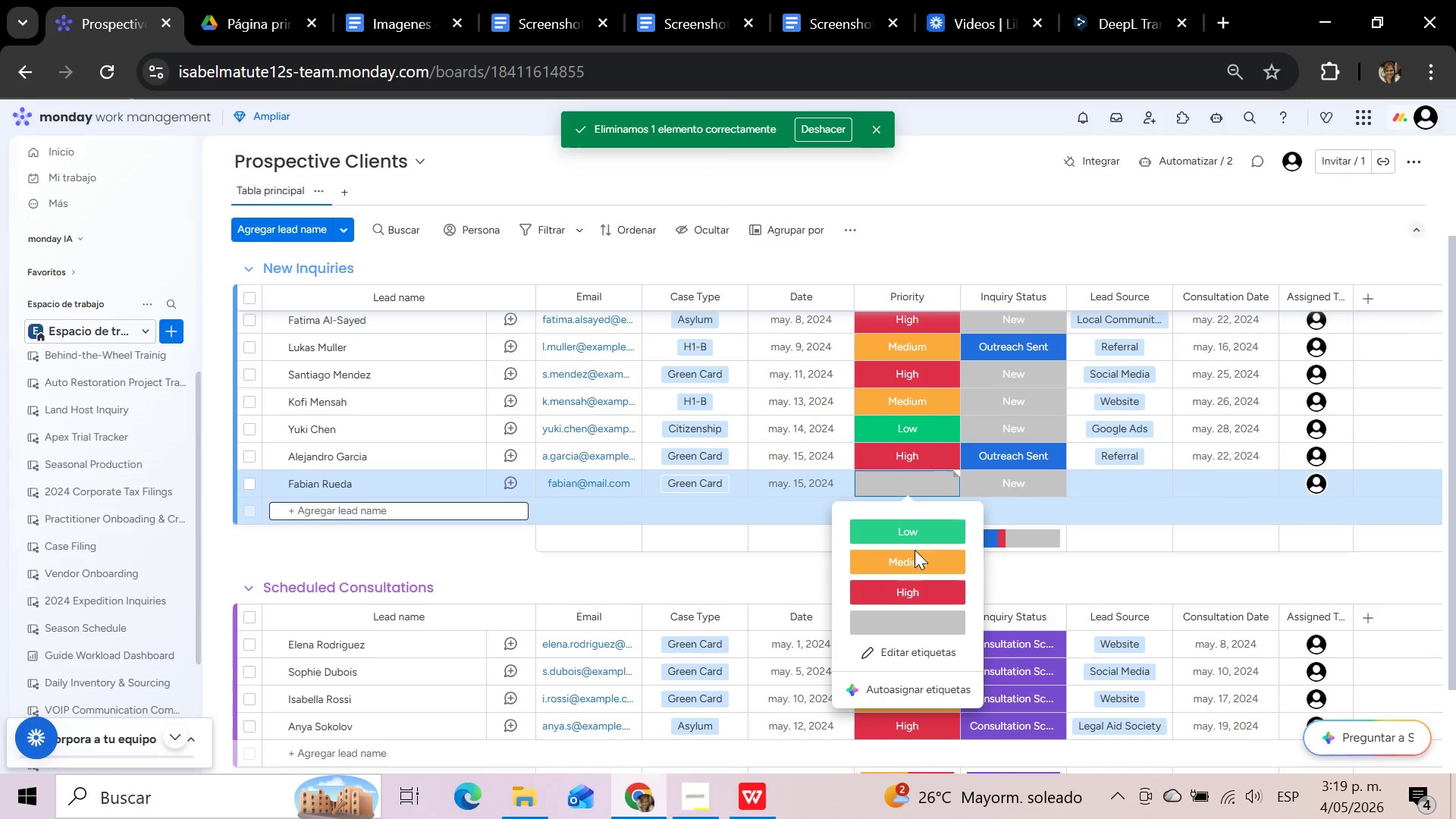 
left_click([918, 585])
 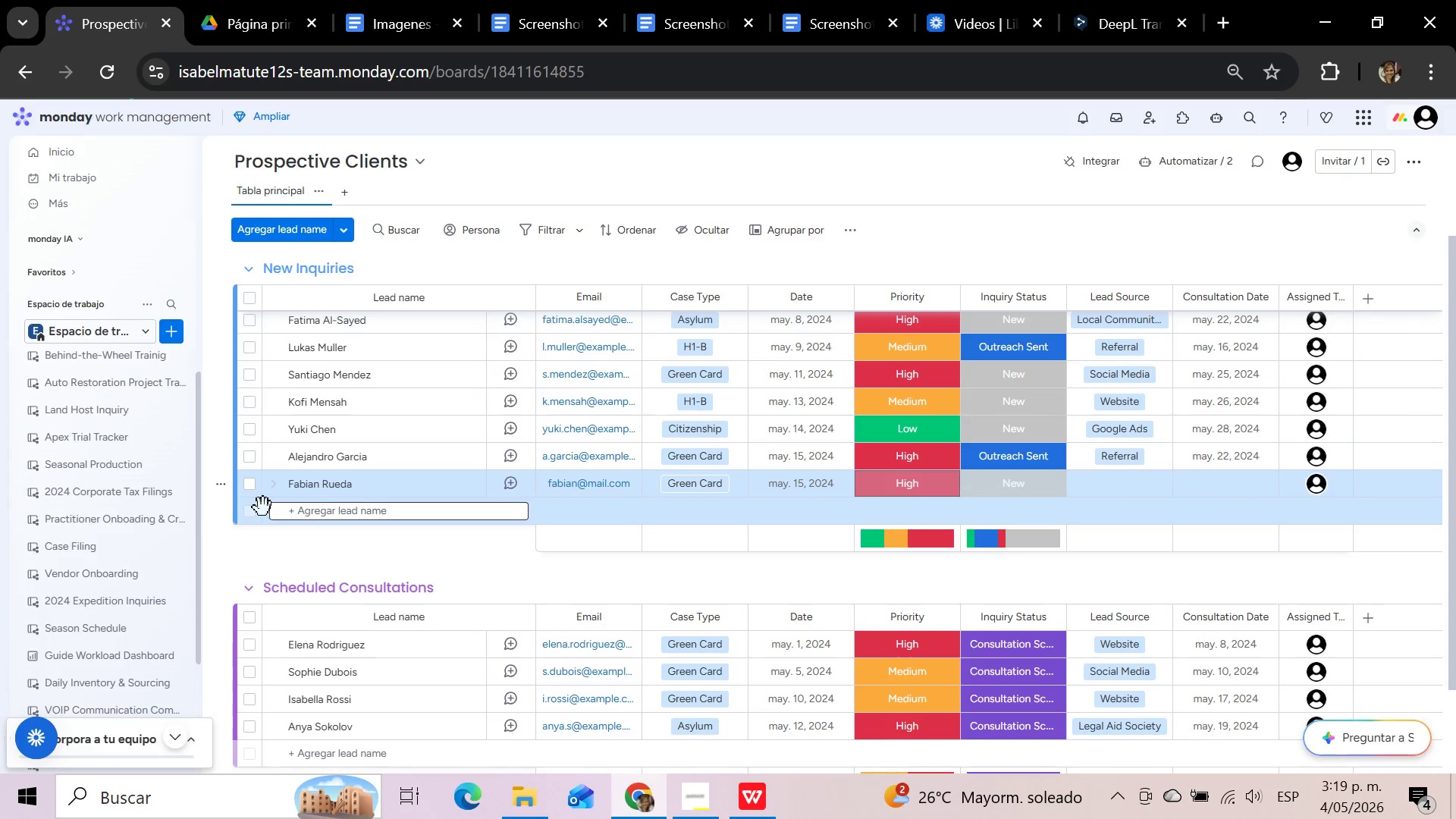 
wait(26.19)
 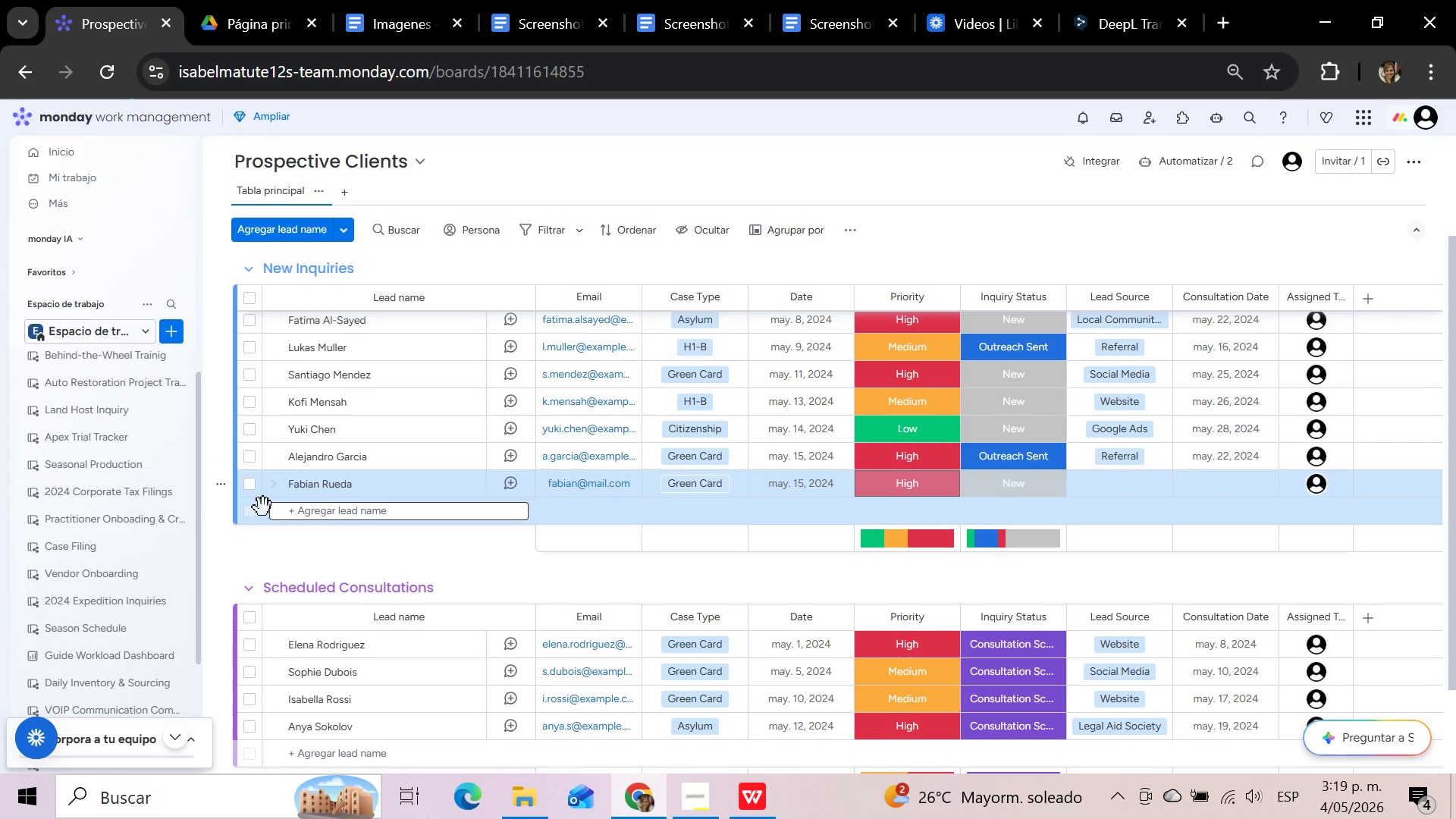 
left_click([246, 479])
 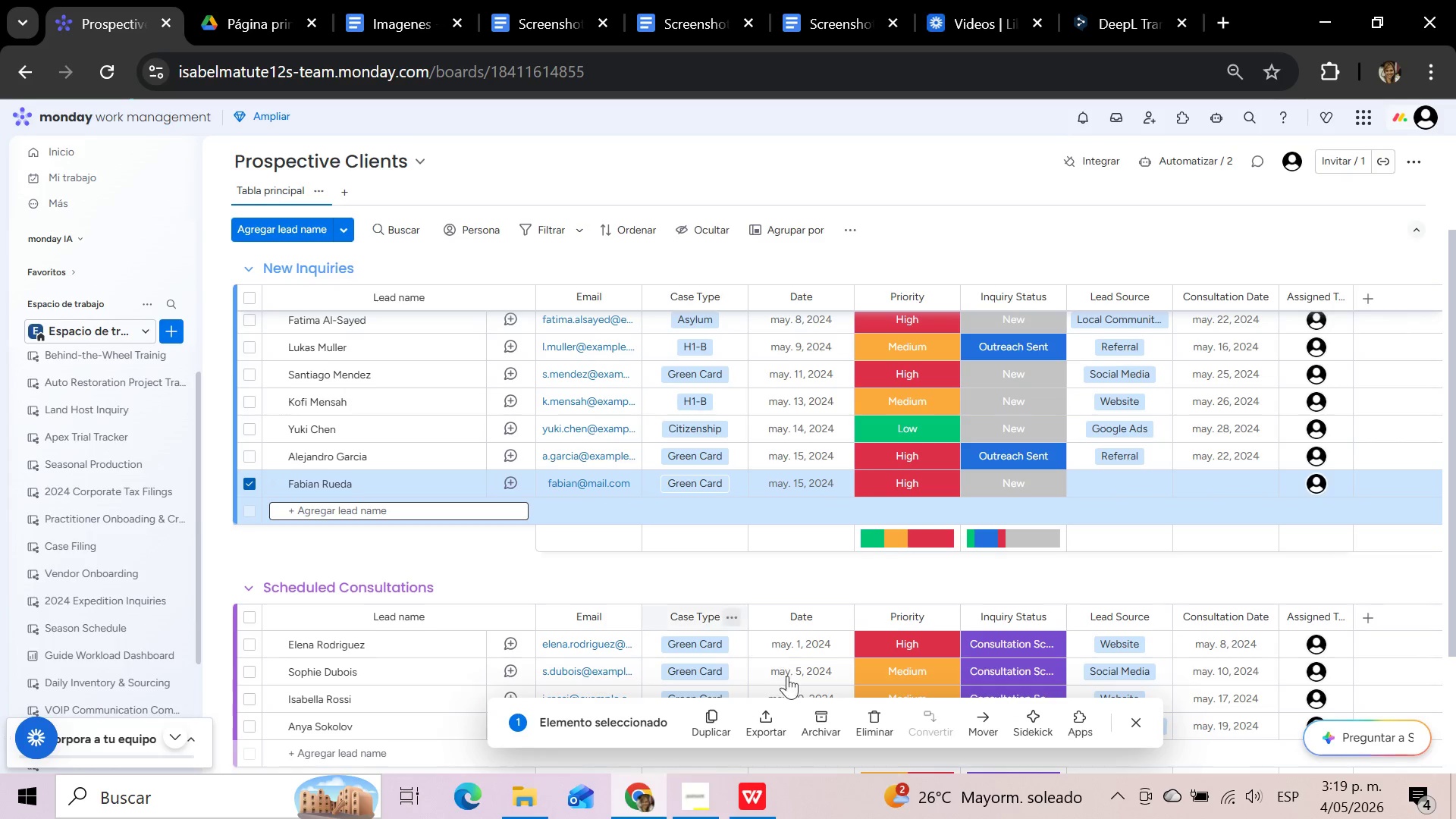 
left_click([879, 732])
 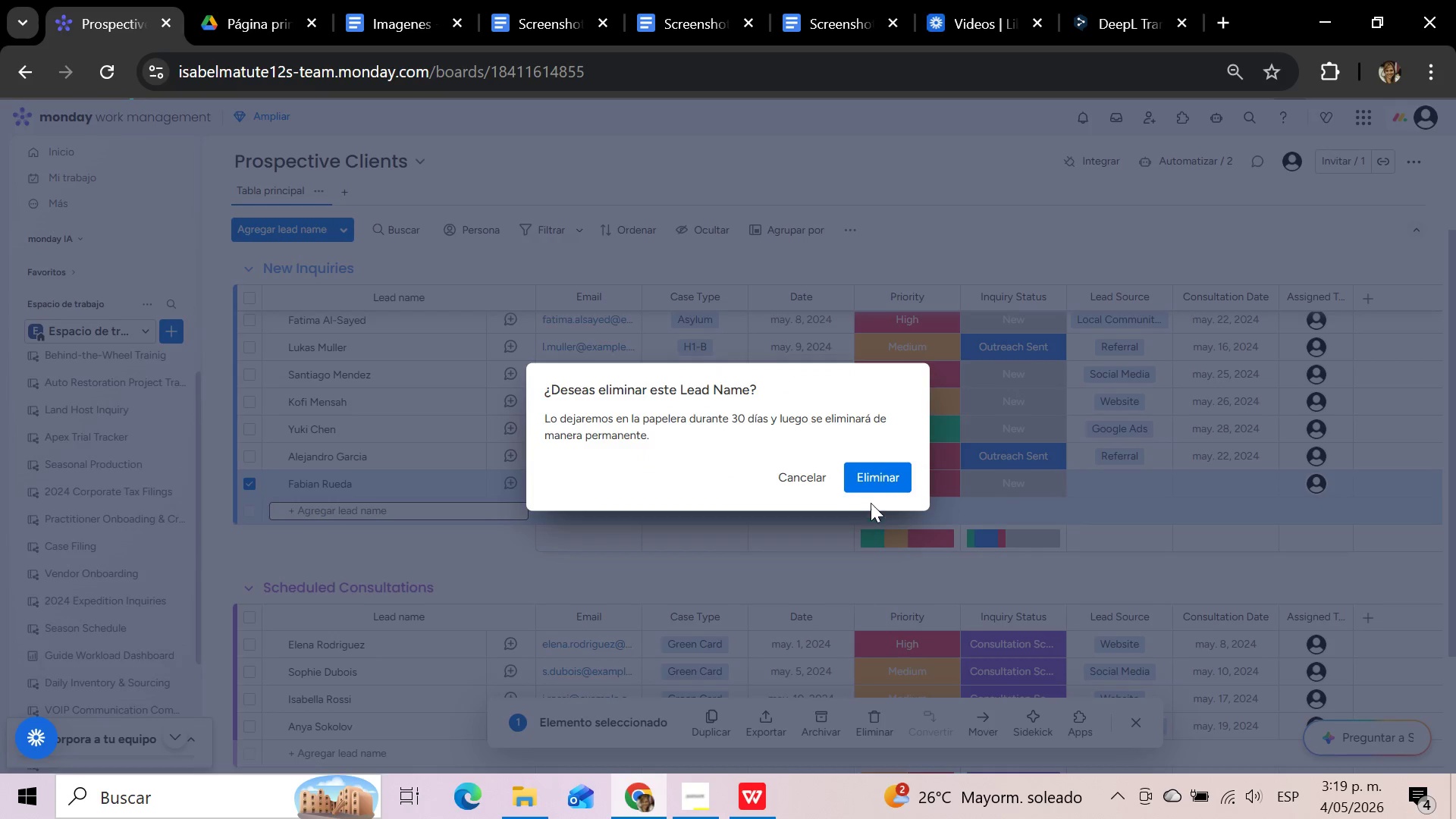 
left_click([872, 484])
 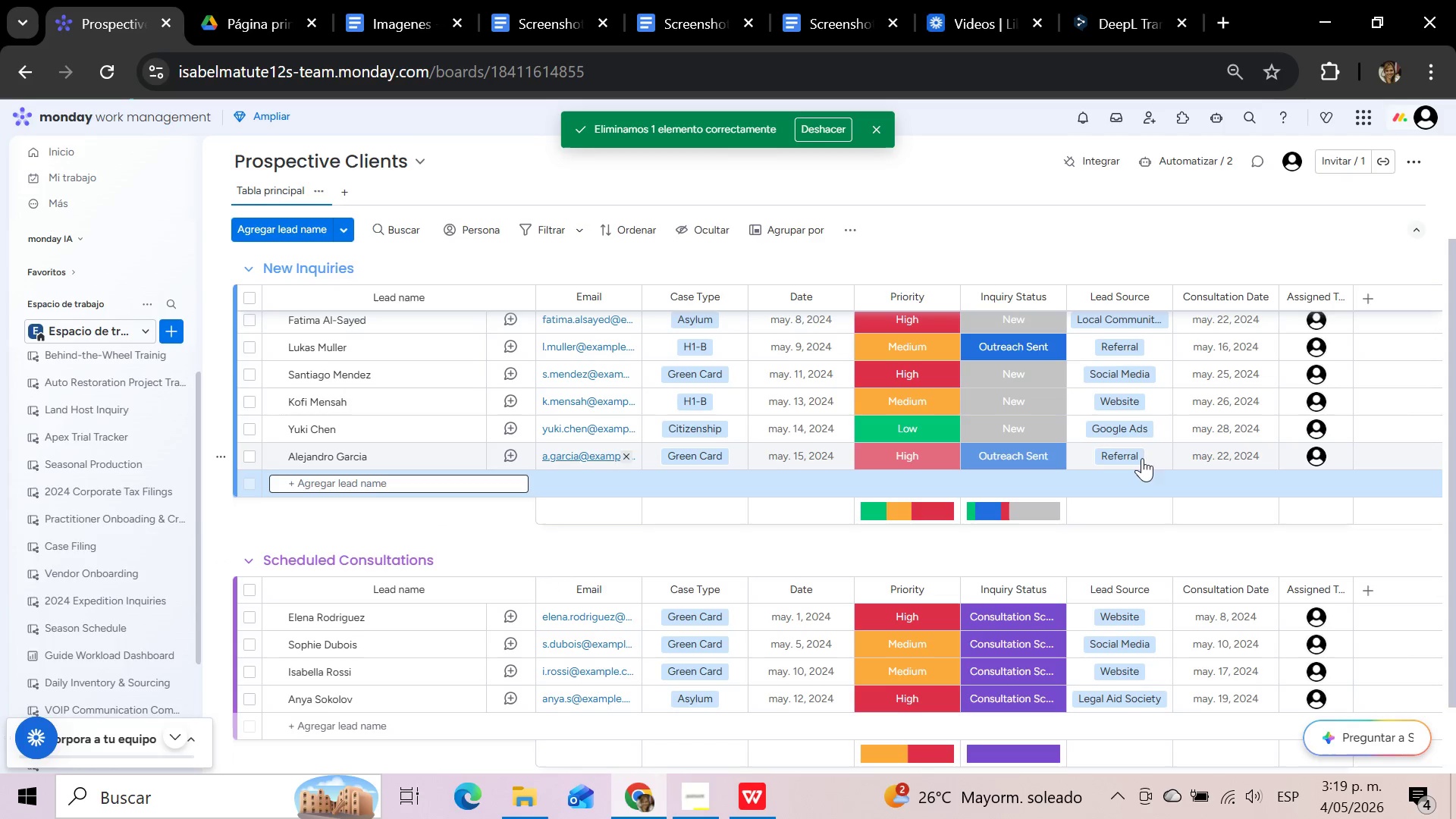 
left_click([1318, 483])
 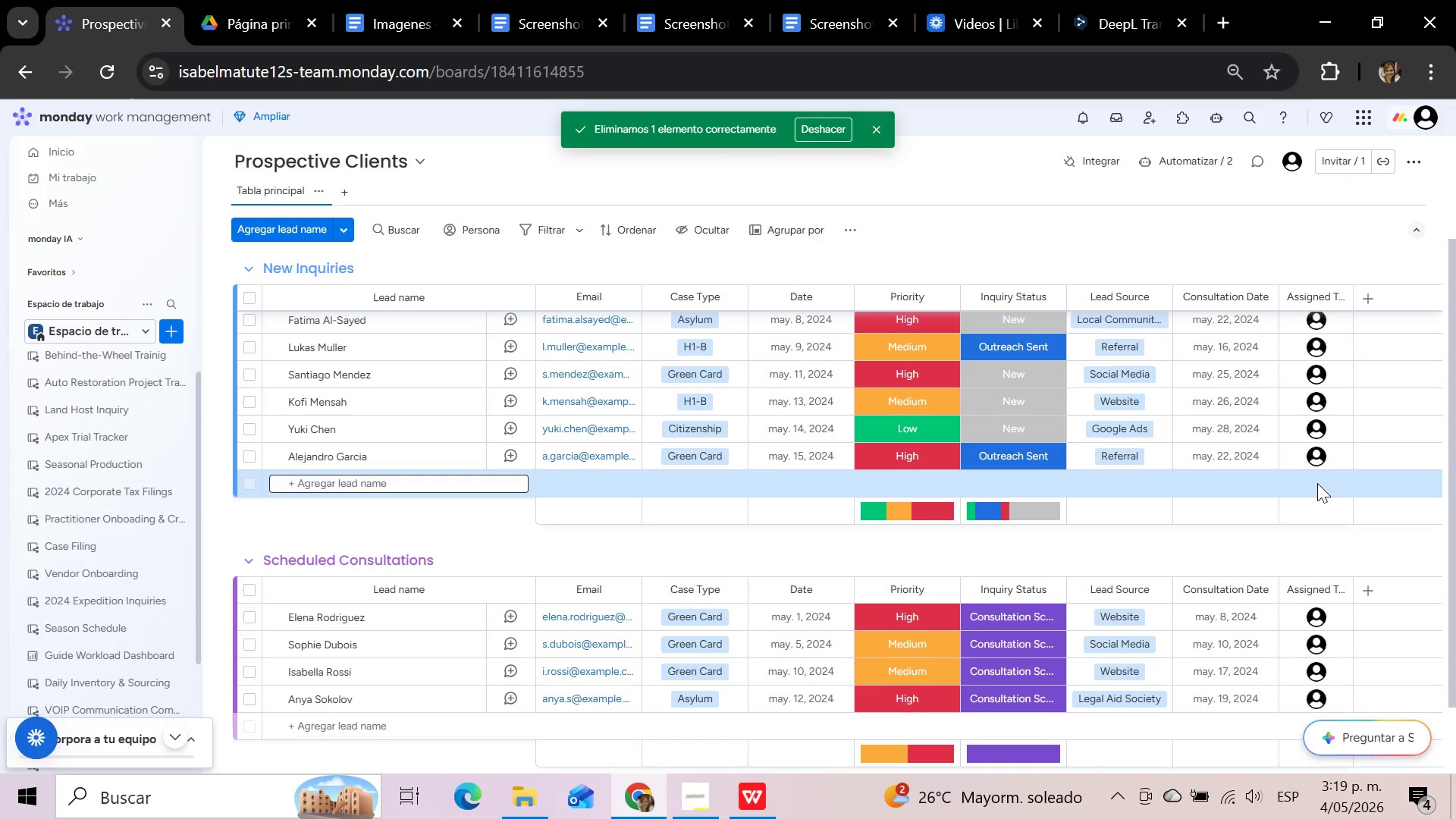 
left_click([1303, 474])
 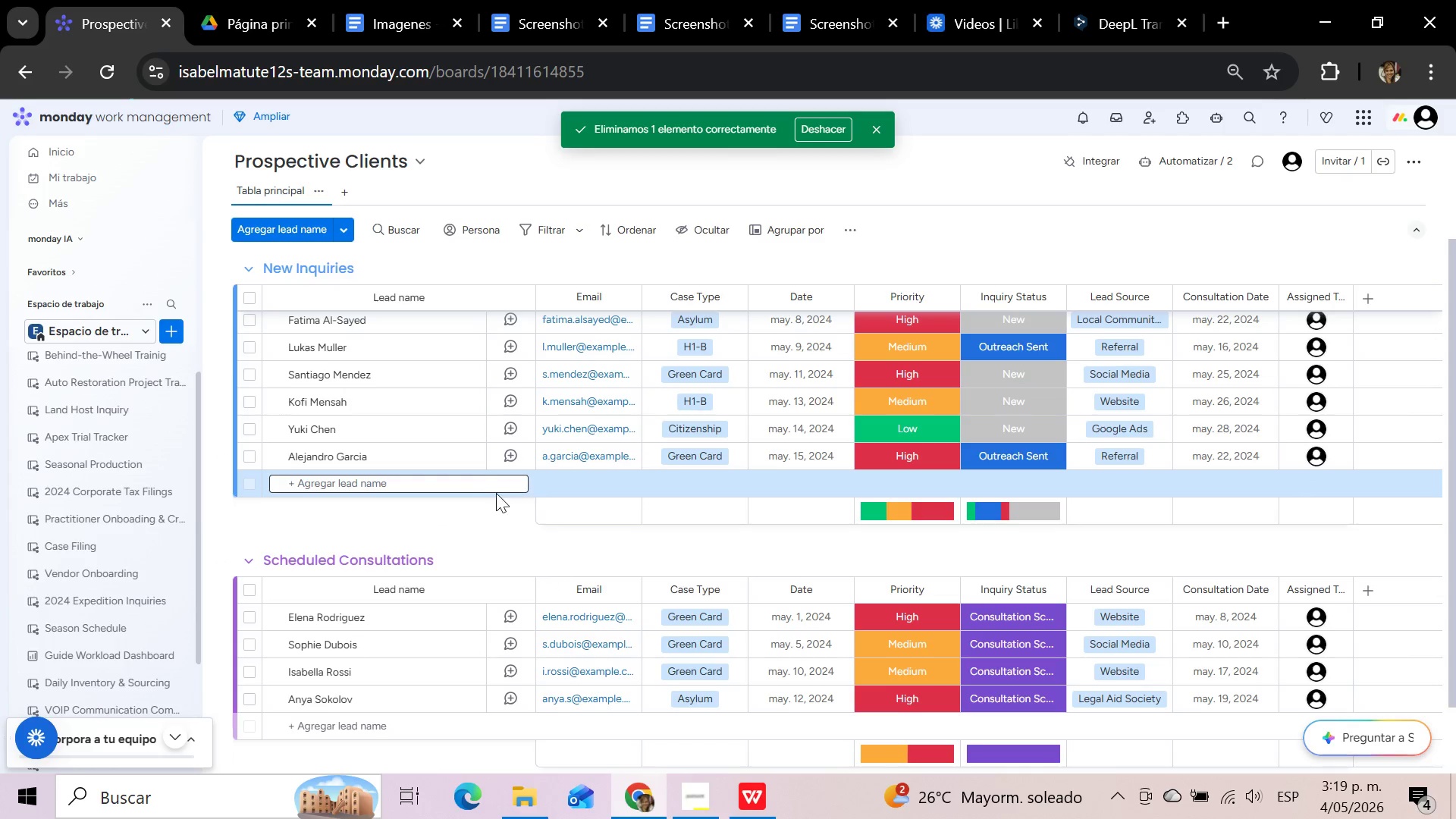 
left_click([419, 484])
 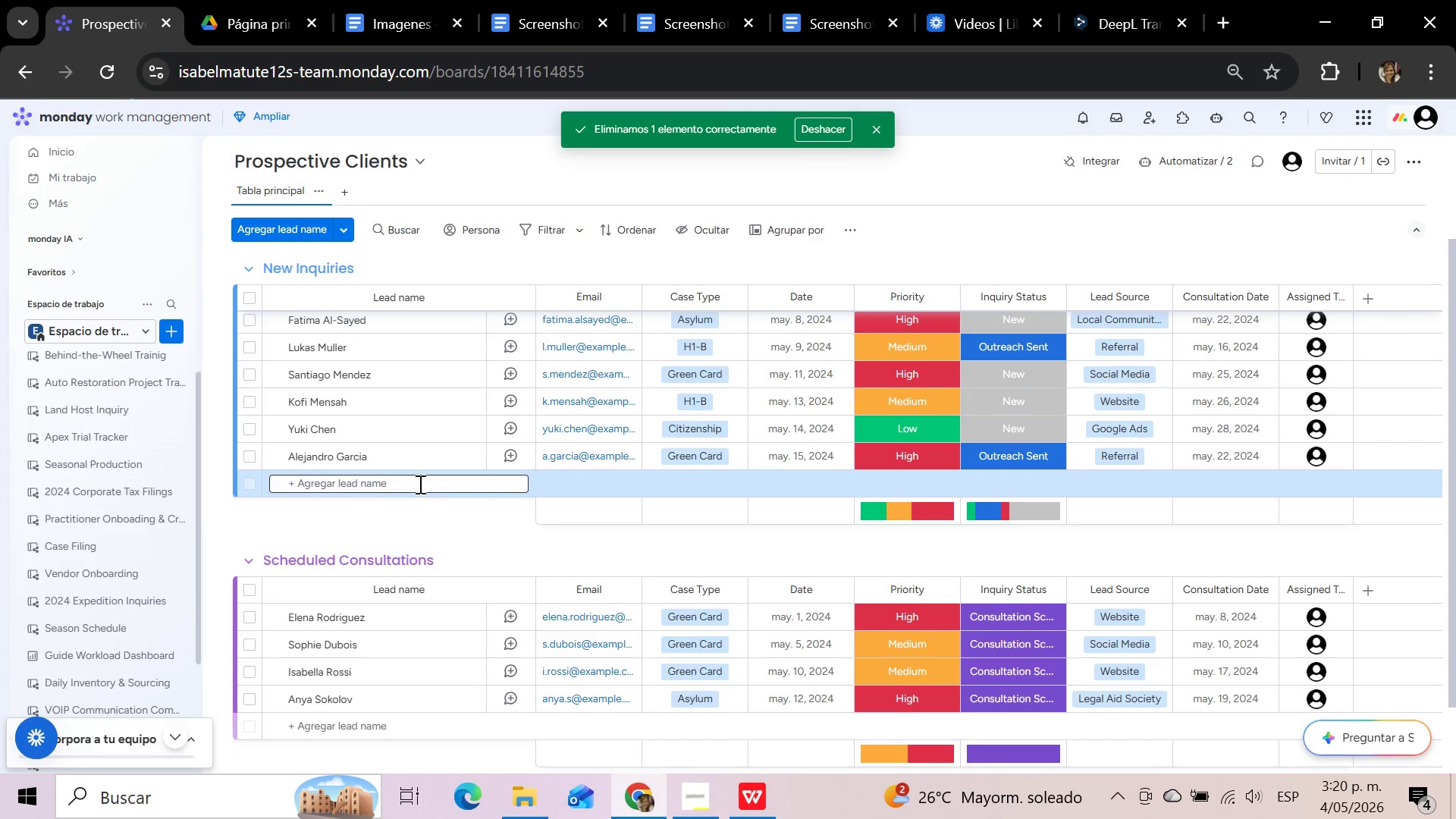 
type(Fabian)
 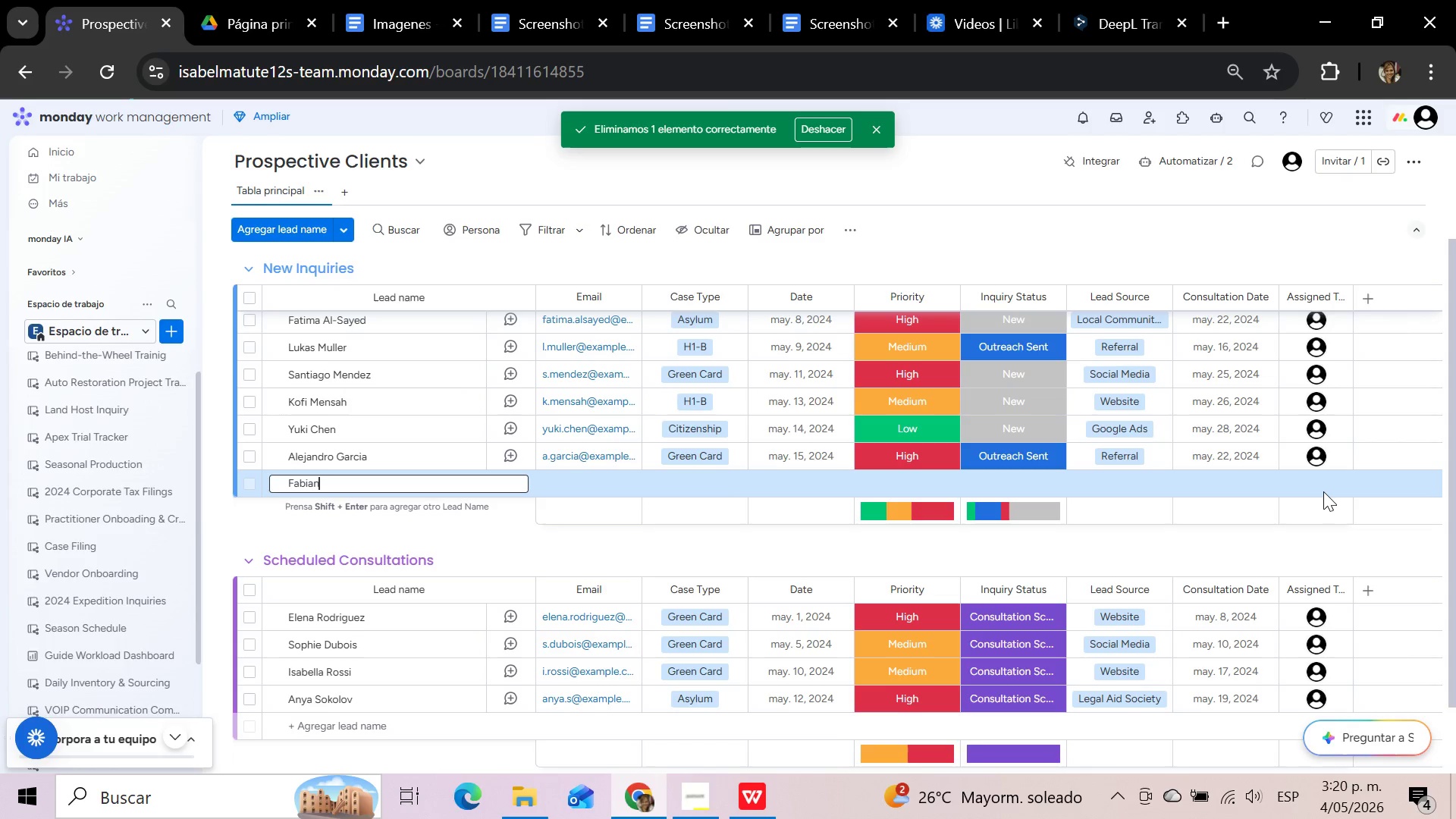 
left_click([1320, 485])
 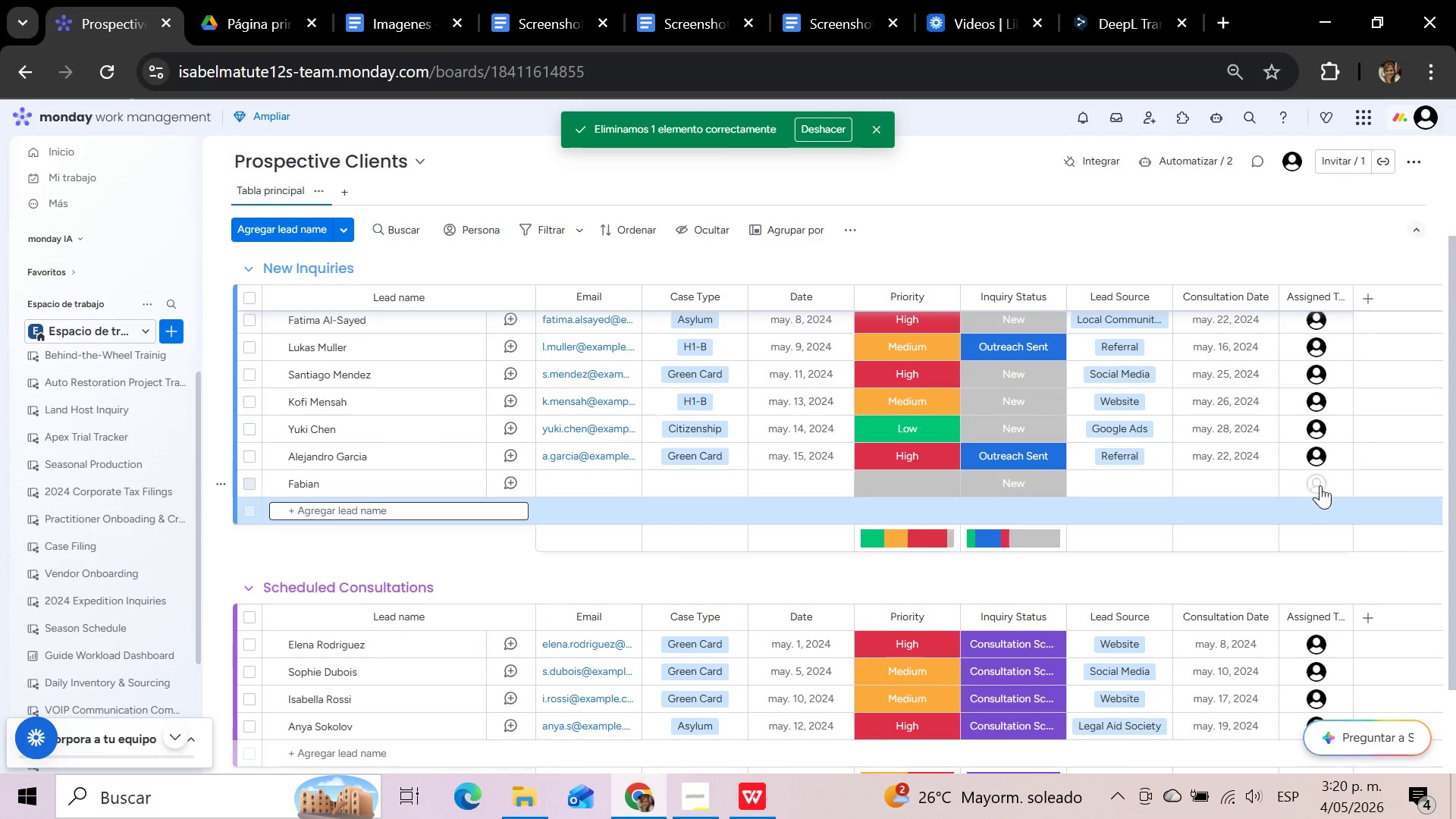 
left_click([1320, 485])
 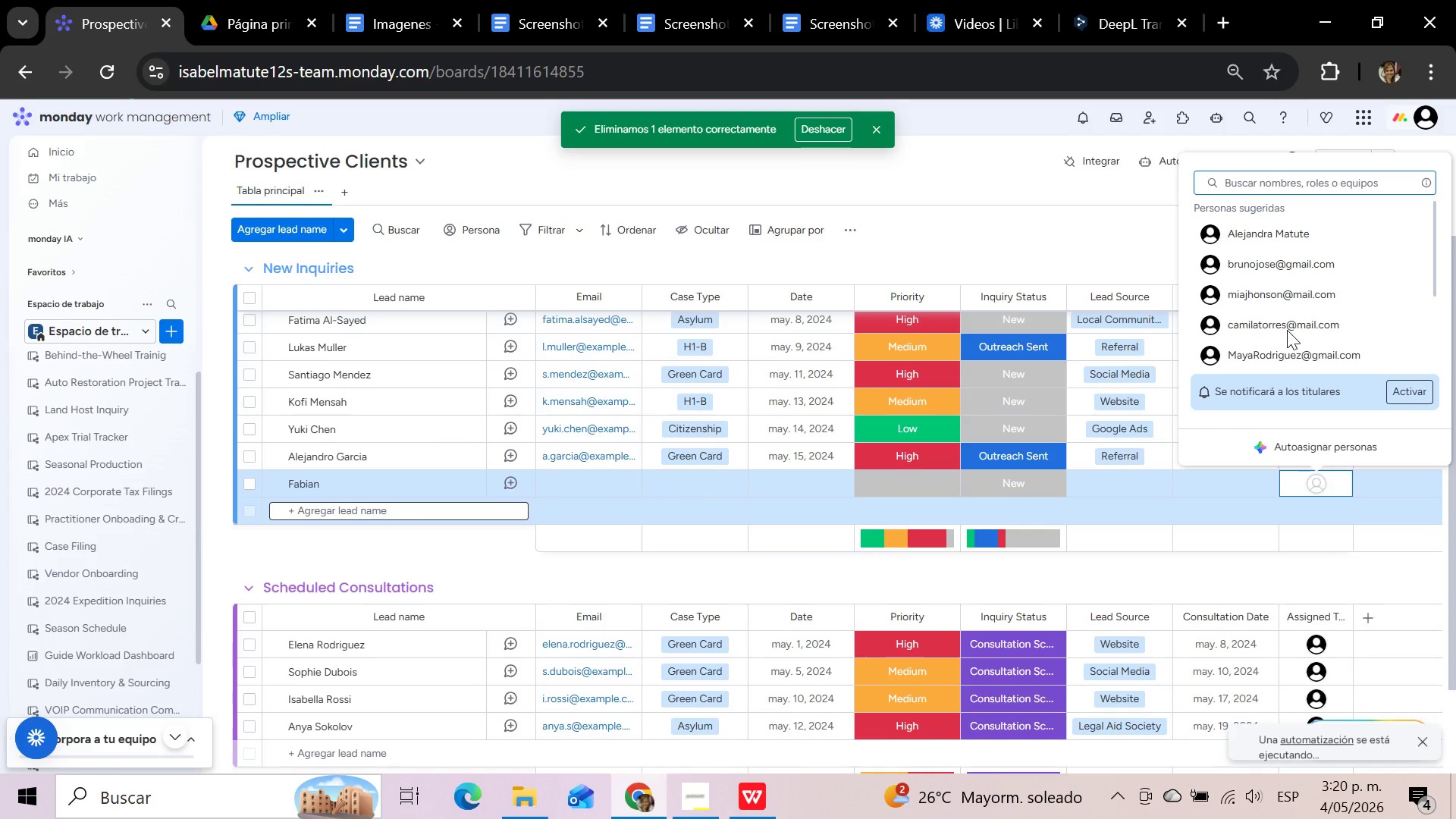 
left_click([1273, 231])
 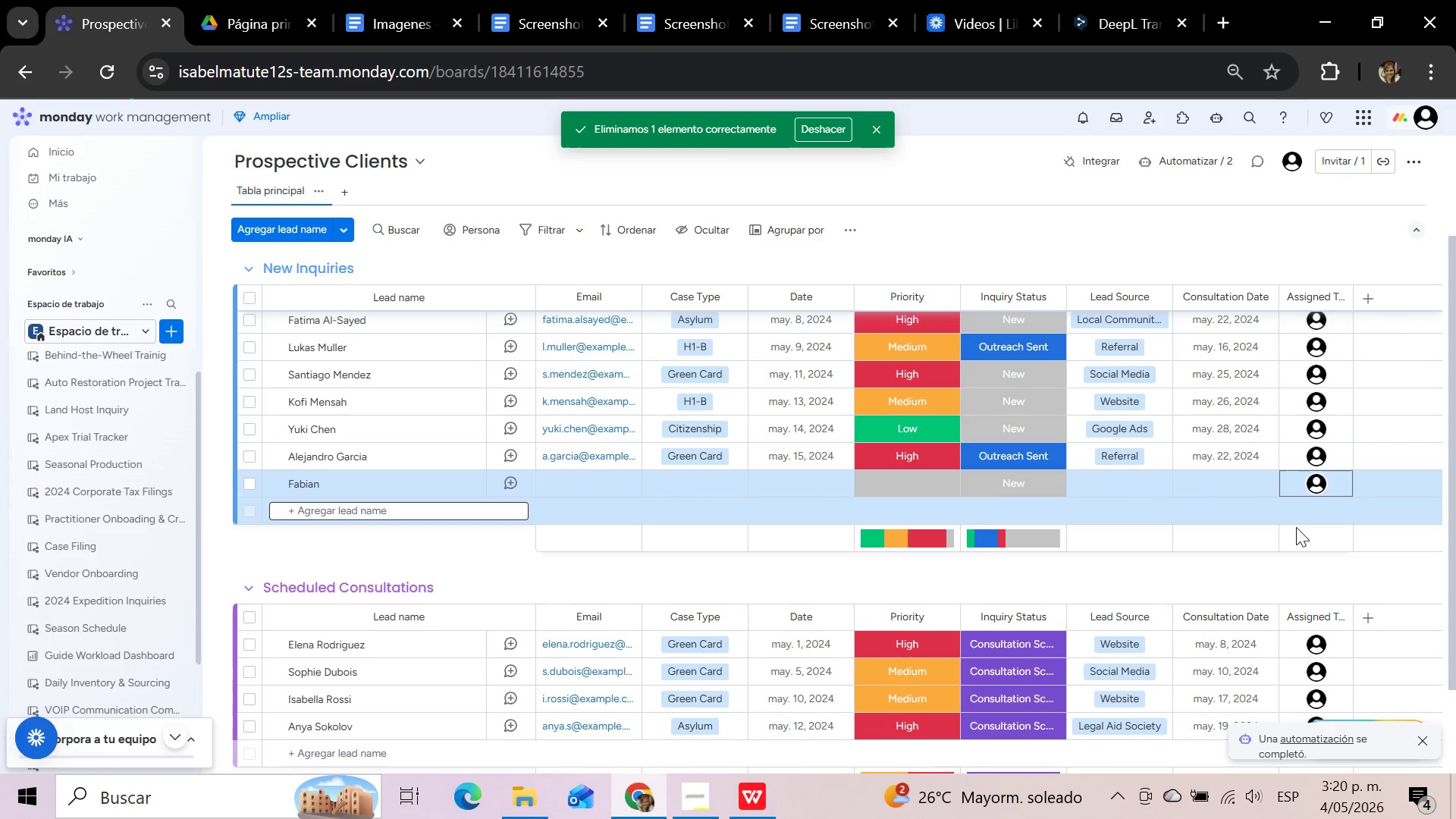 
wait(7.36)
 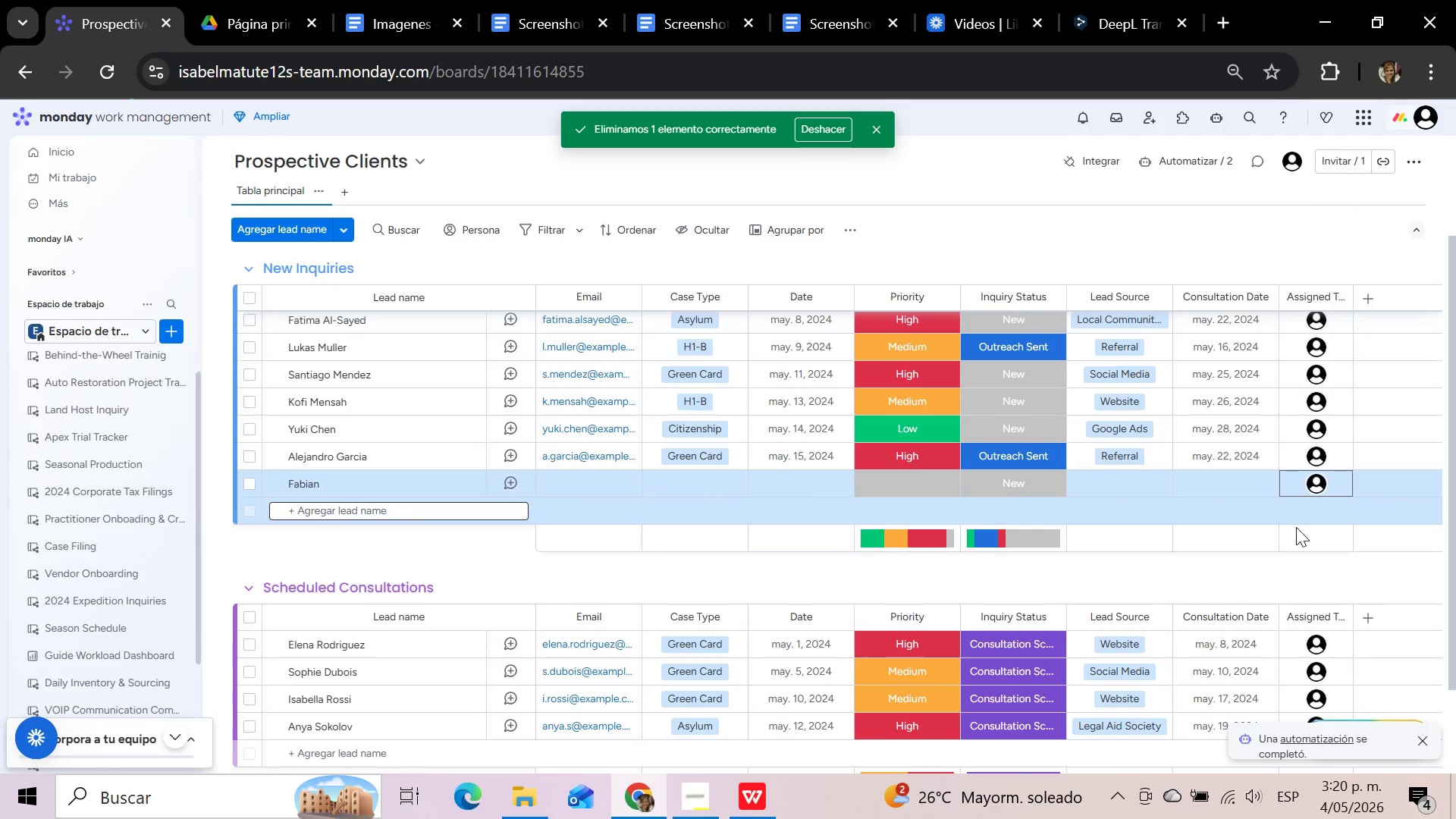 
left_click([1294, 743])
 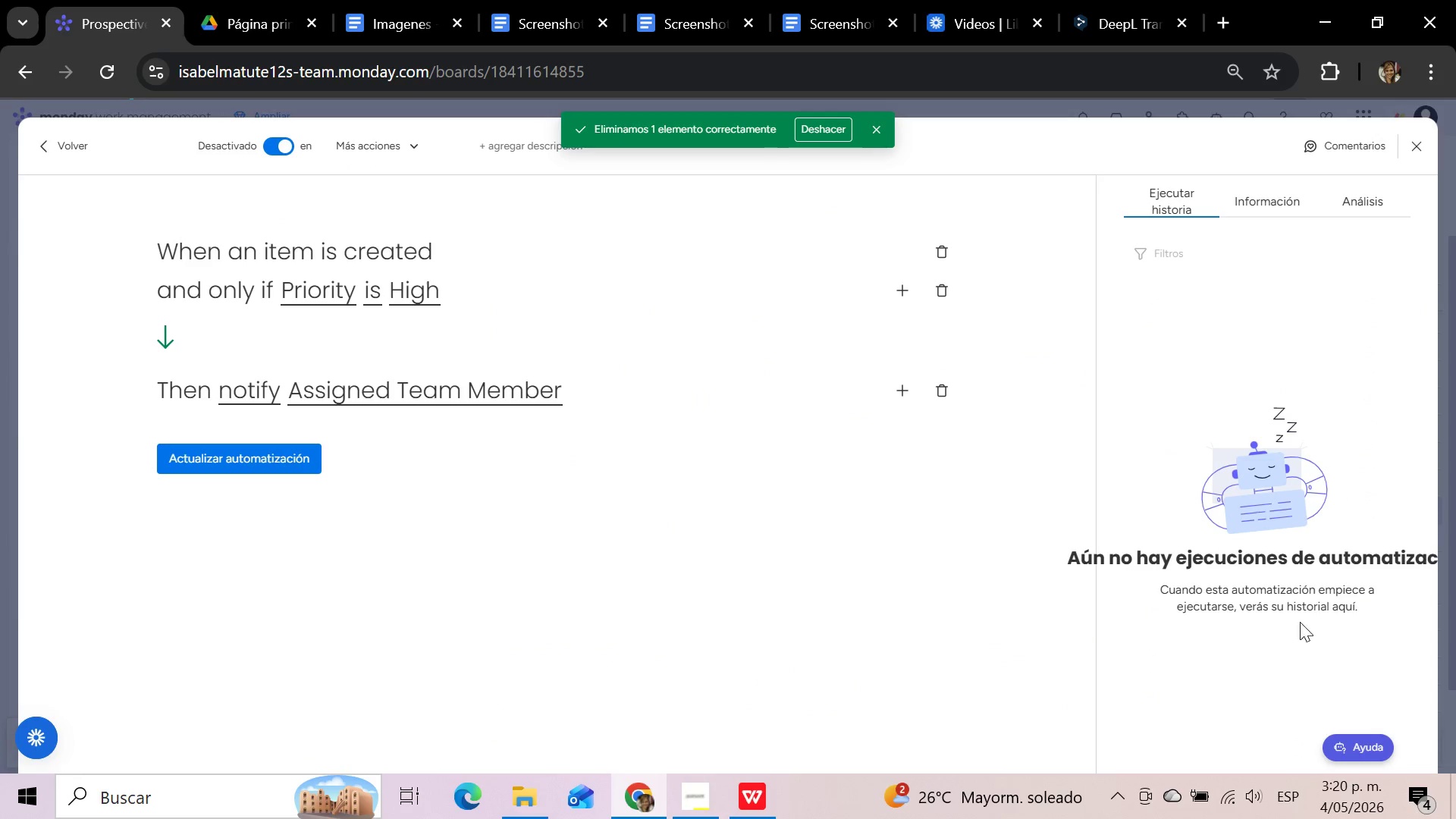 
wait(5.88)
 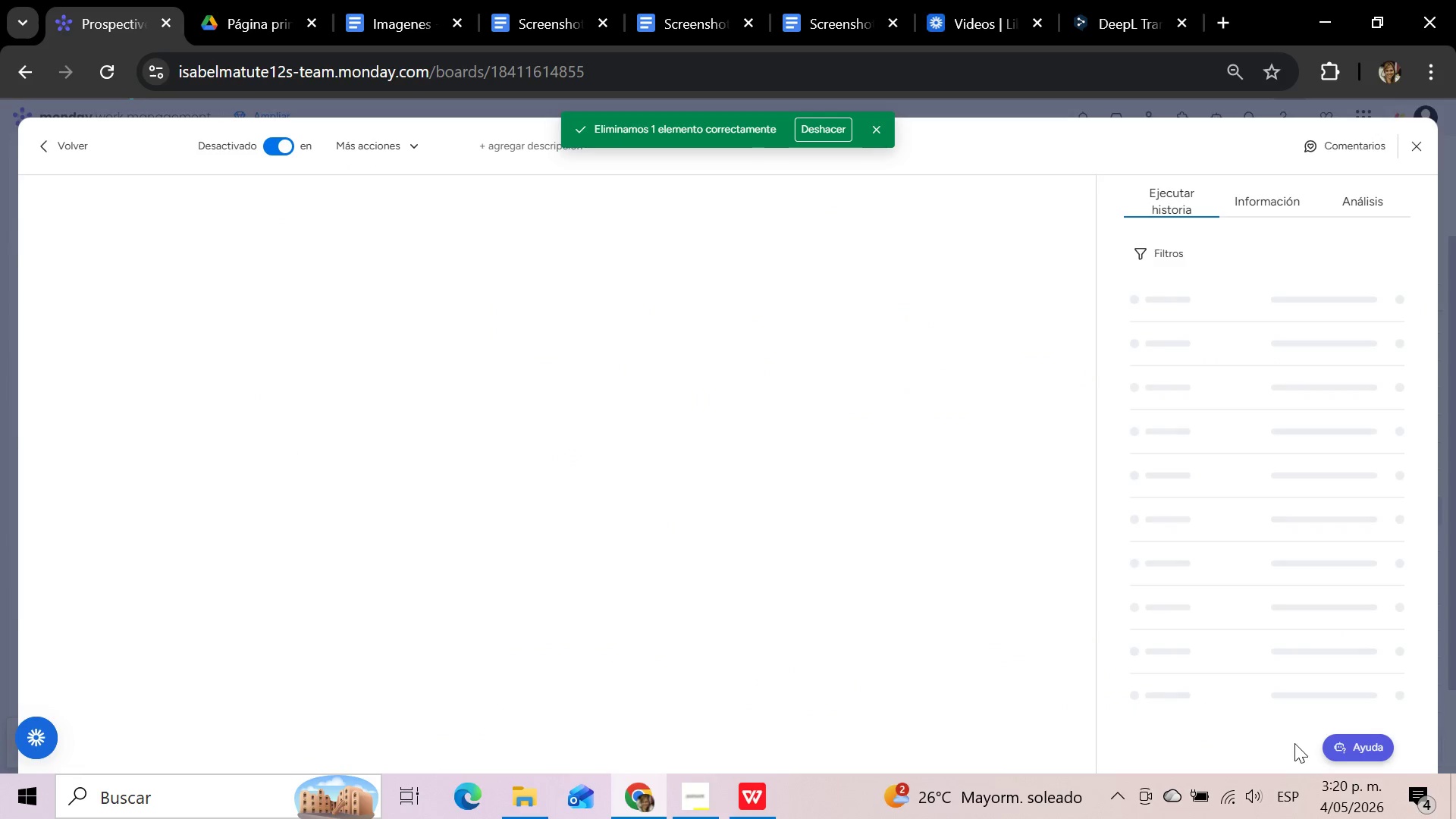 
left_click([1417, 149])
 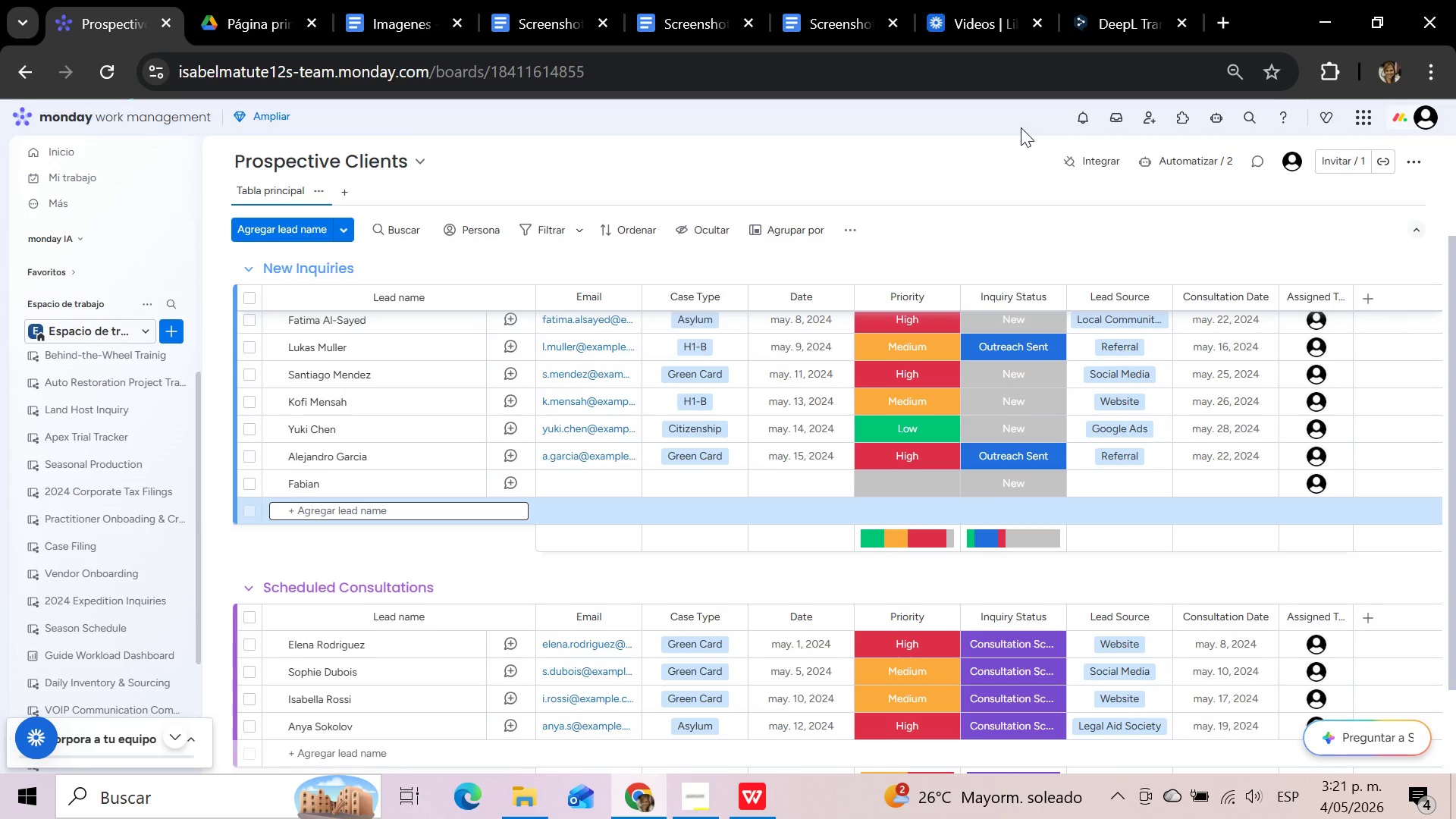 
wait(55.92)
 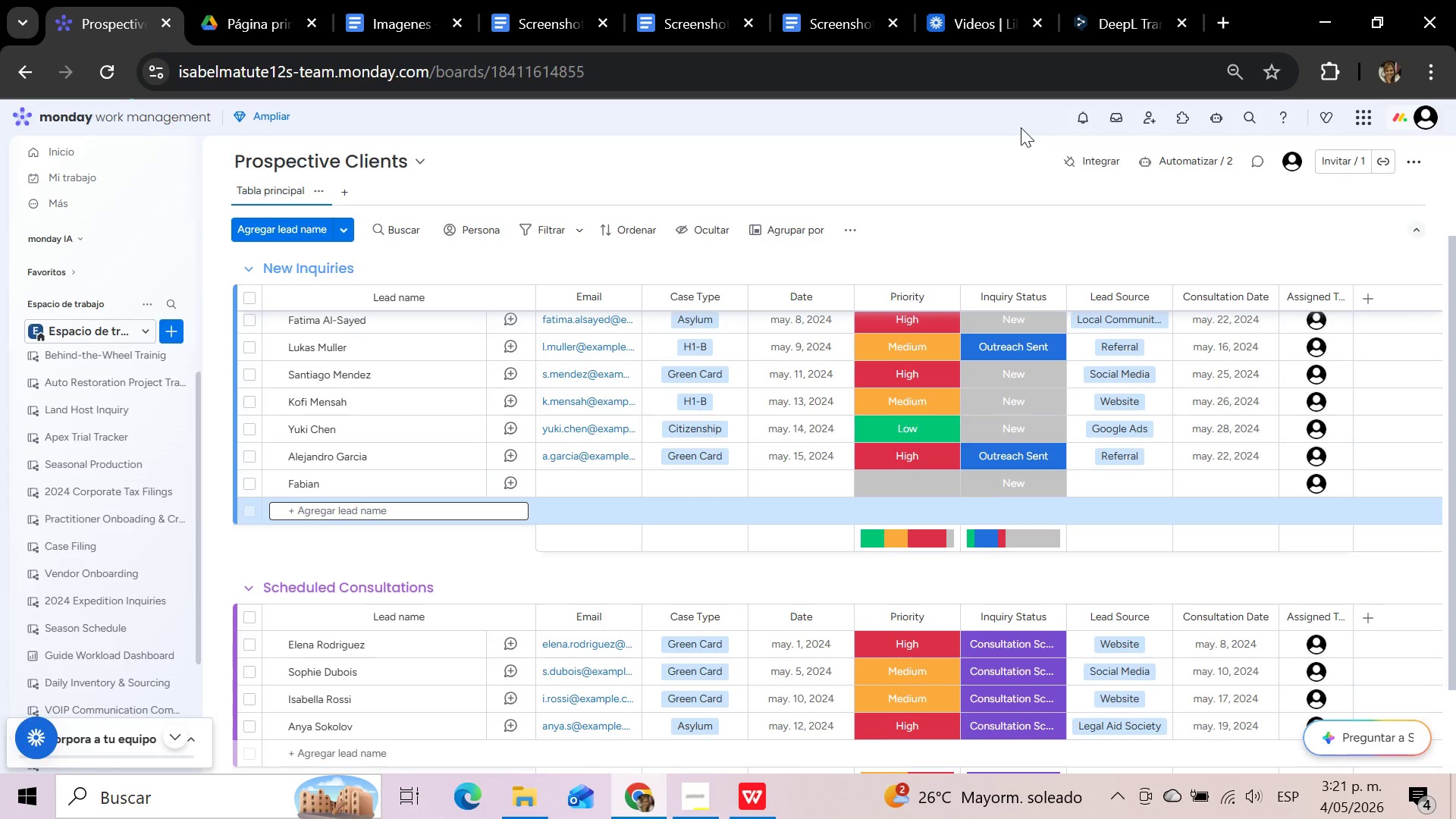 
left_click([1185, 168])
 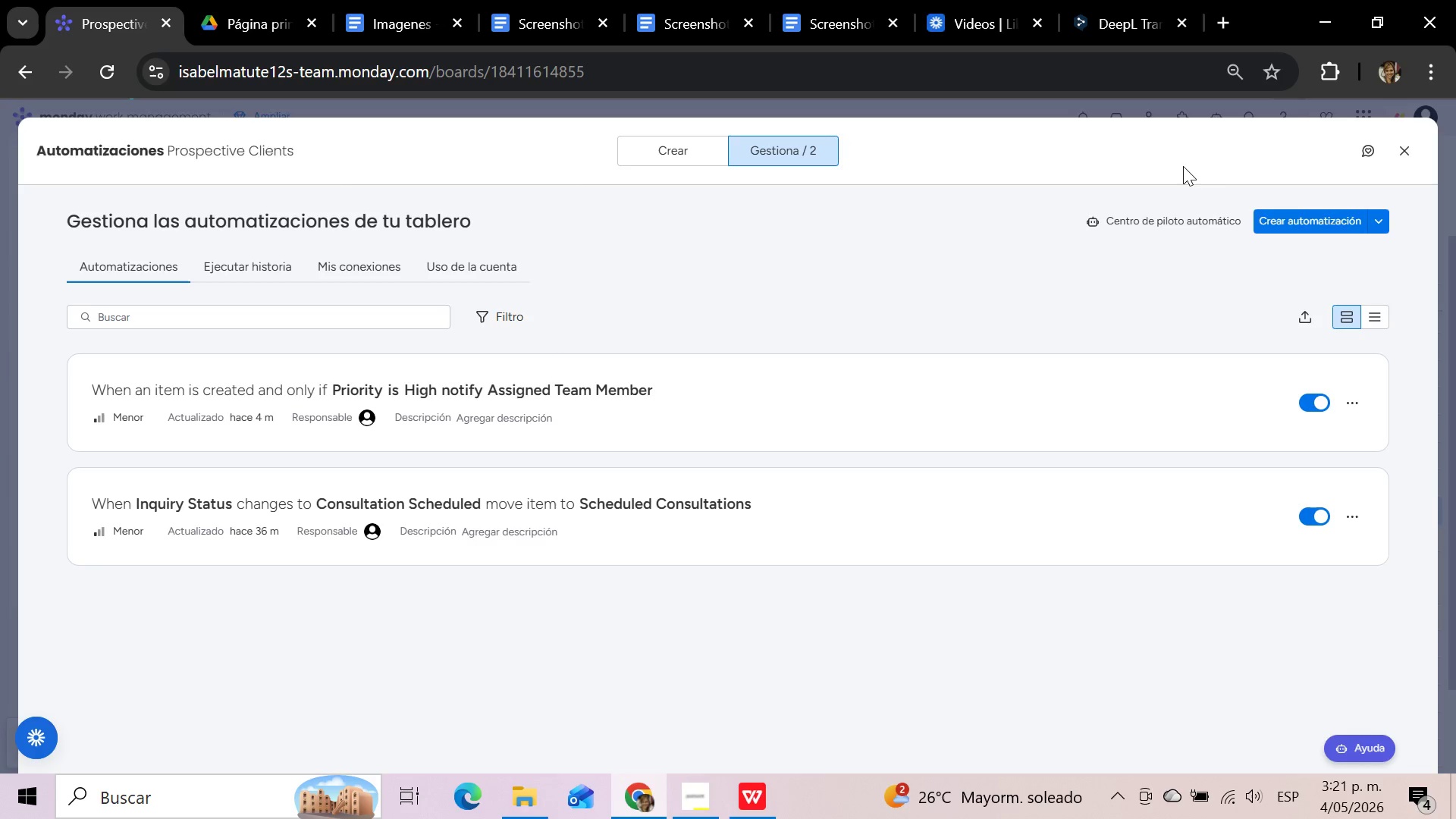 
wait(45.38)
 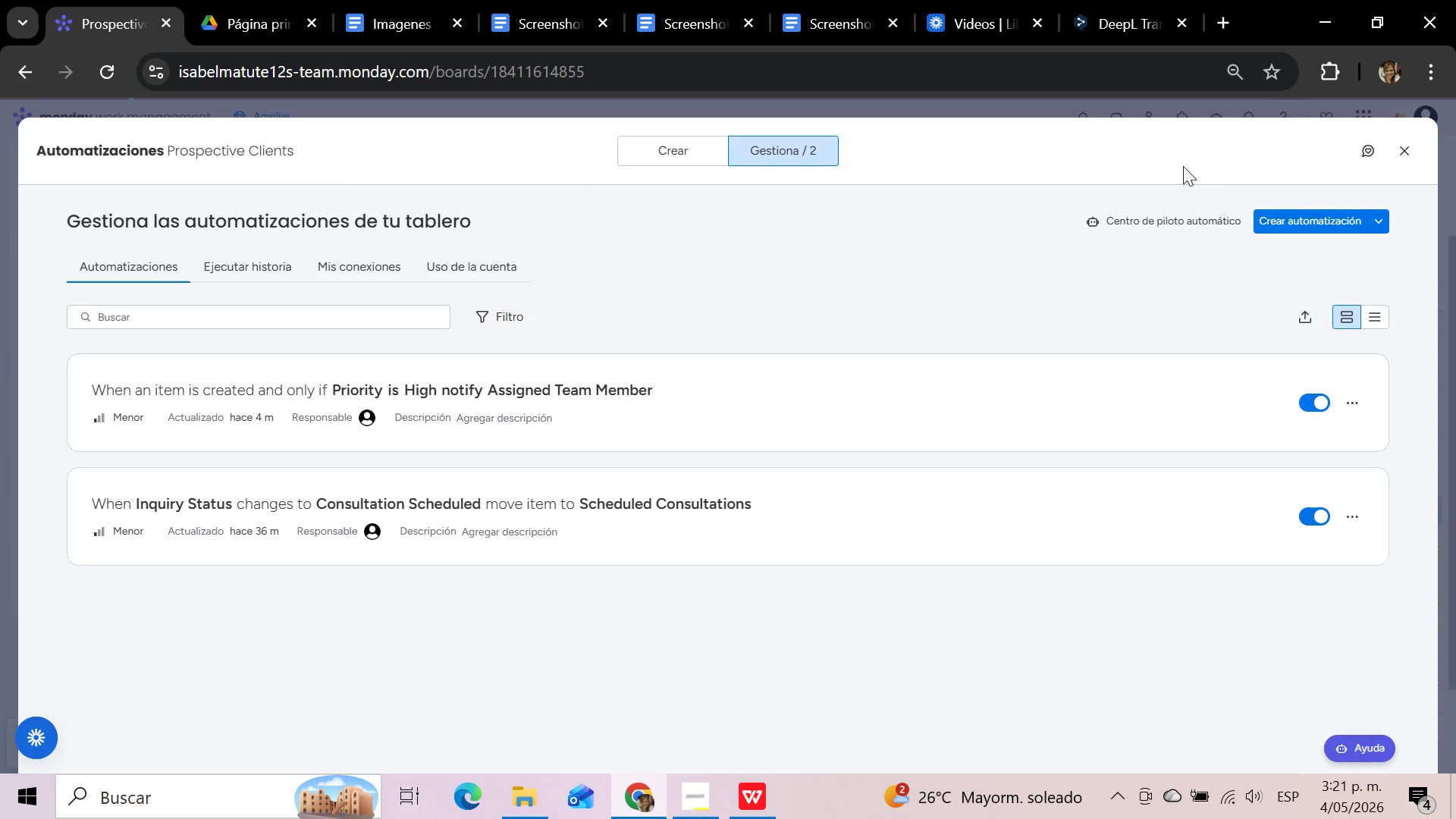 
left_click([1405, 149])
 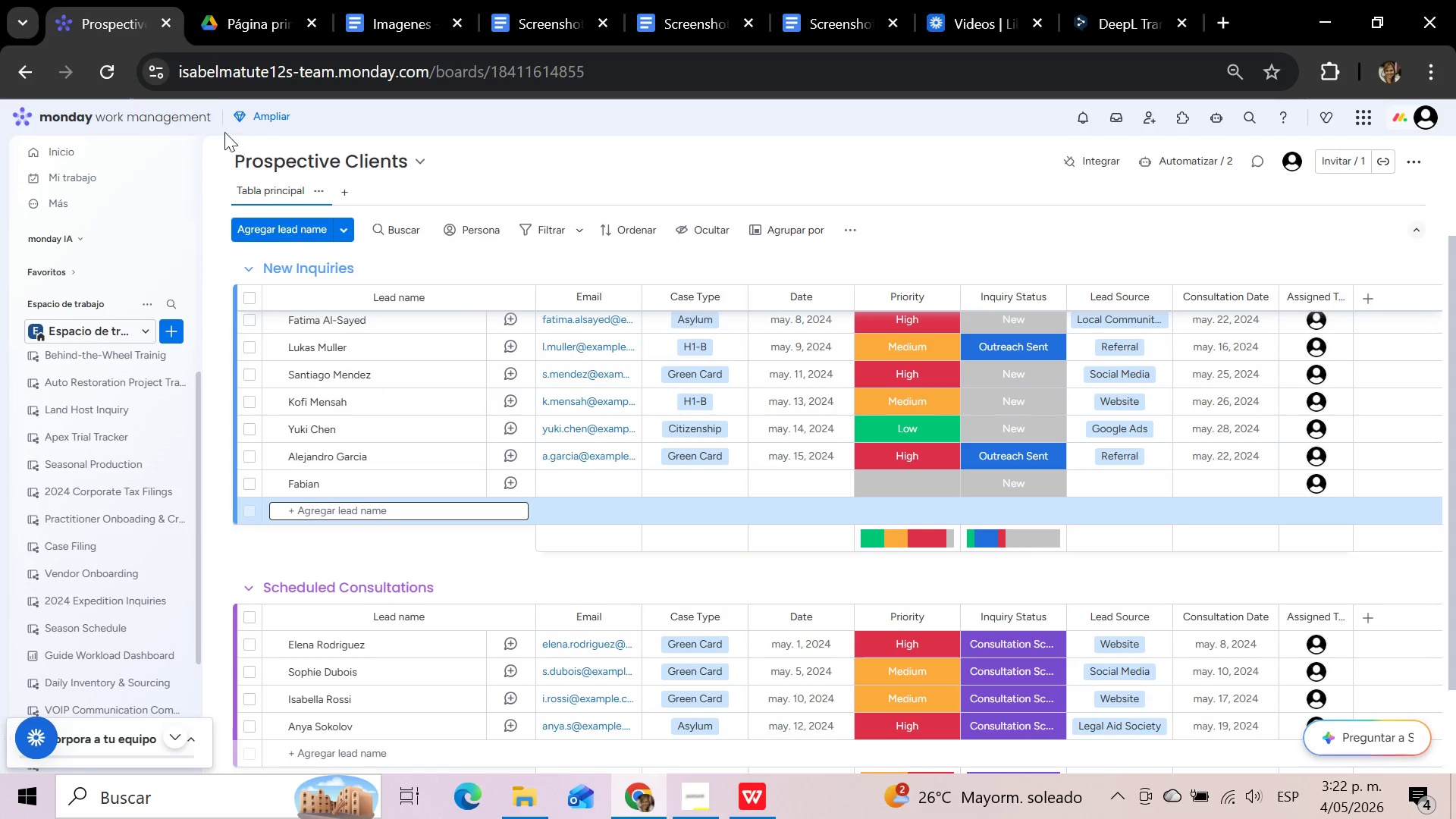 
left_click([100, 58])
 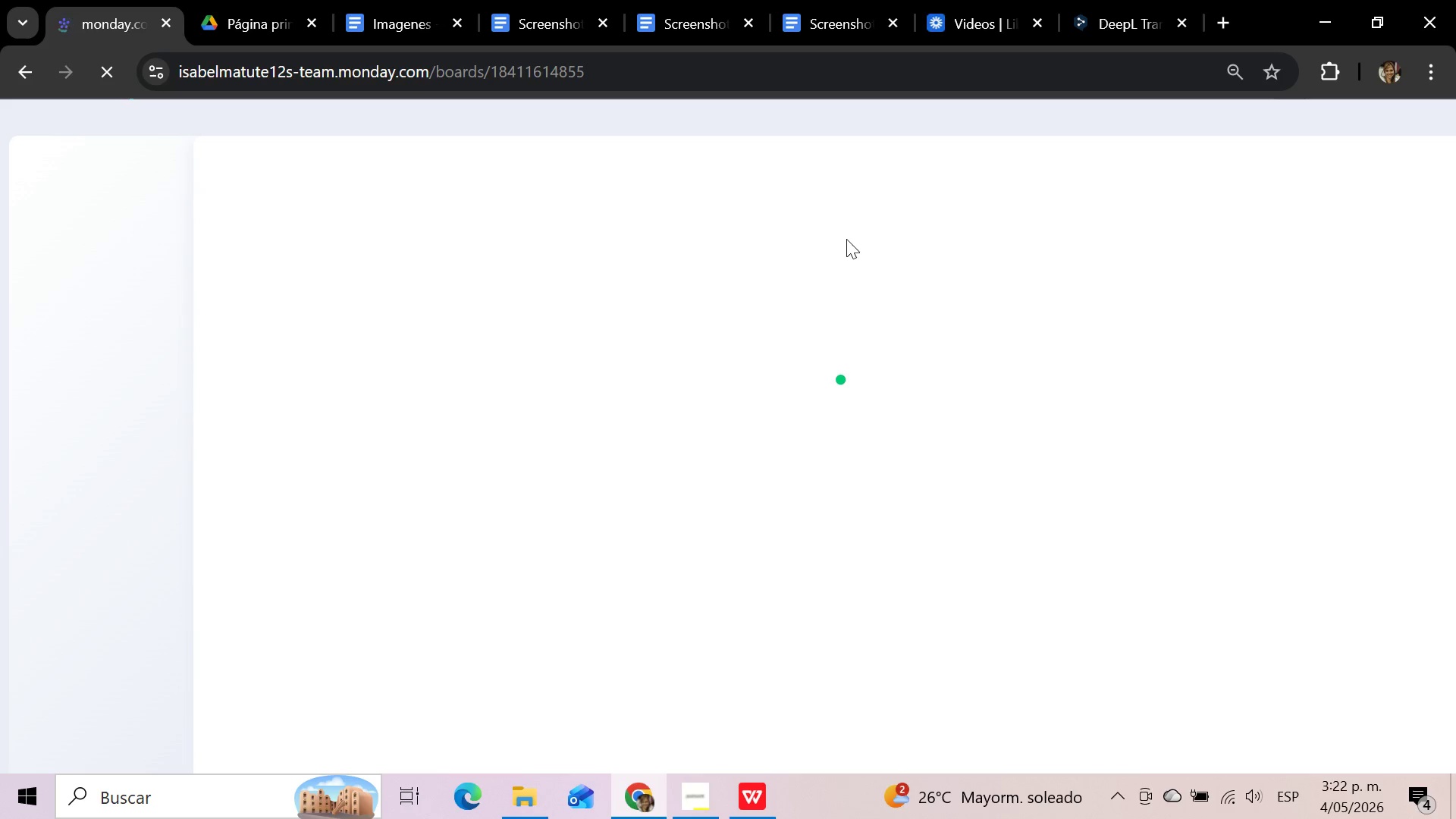 
wait(5.08)
 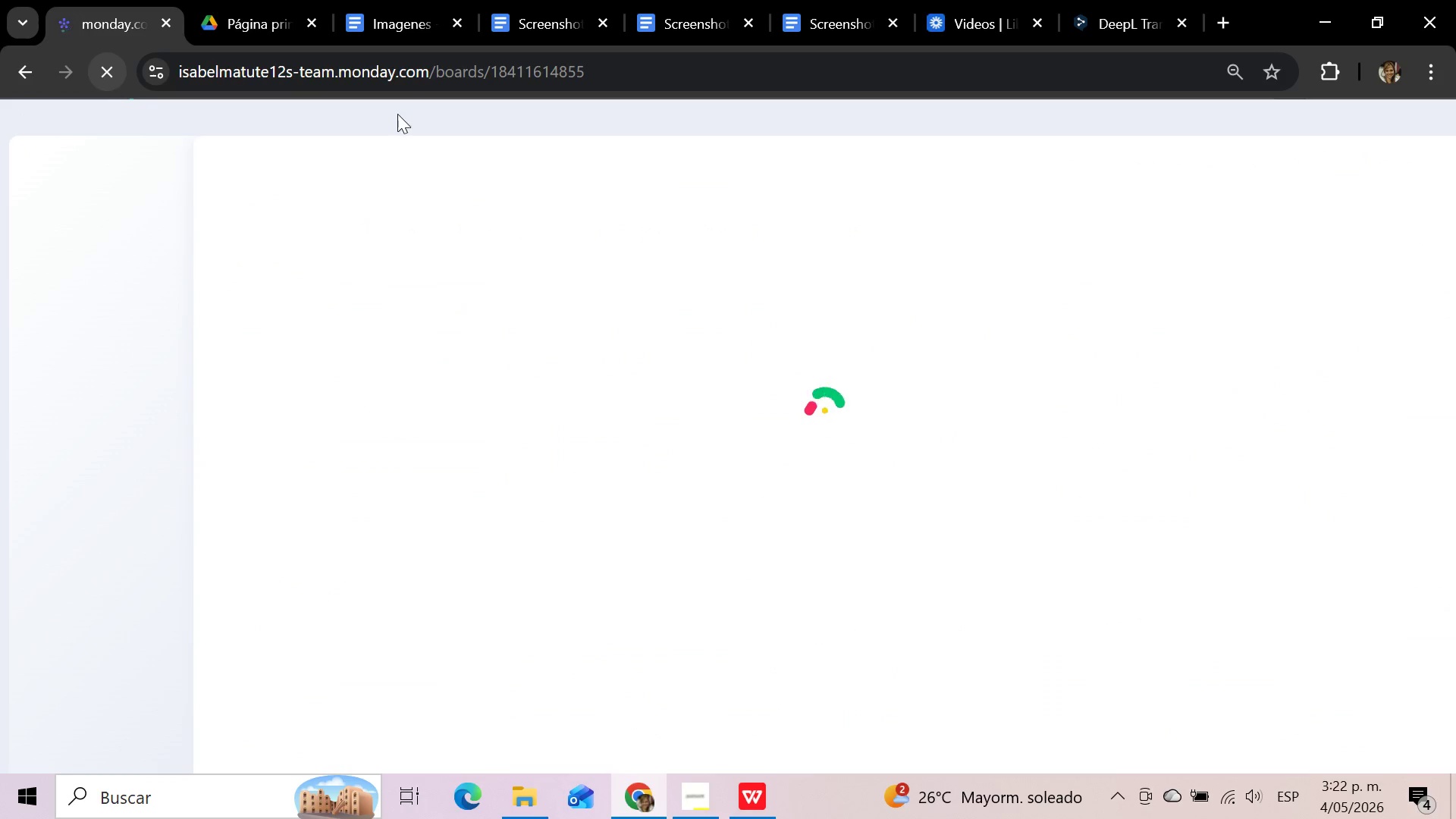 
left_click([698, 817])